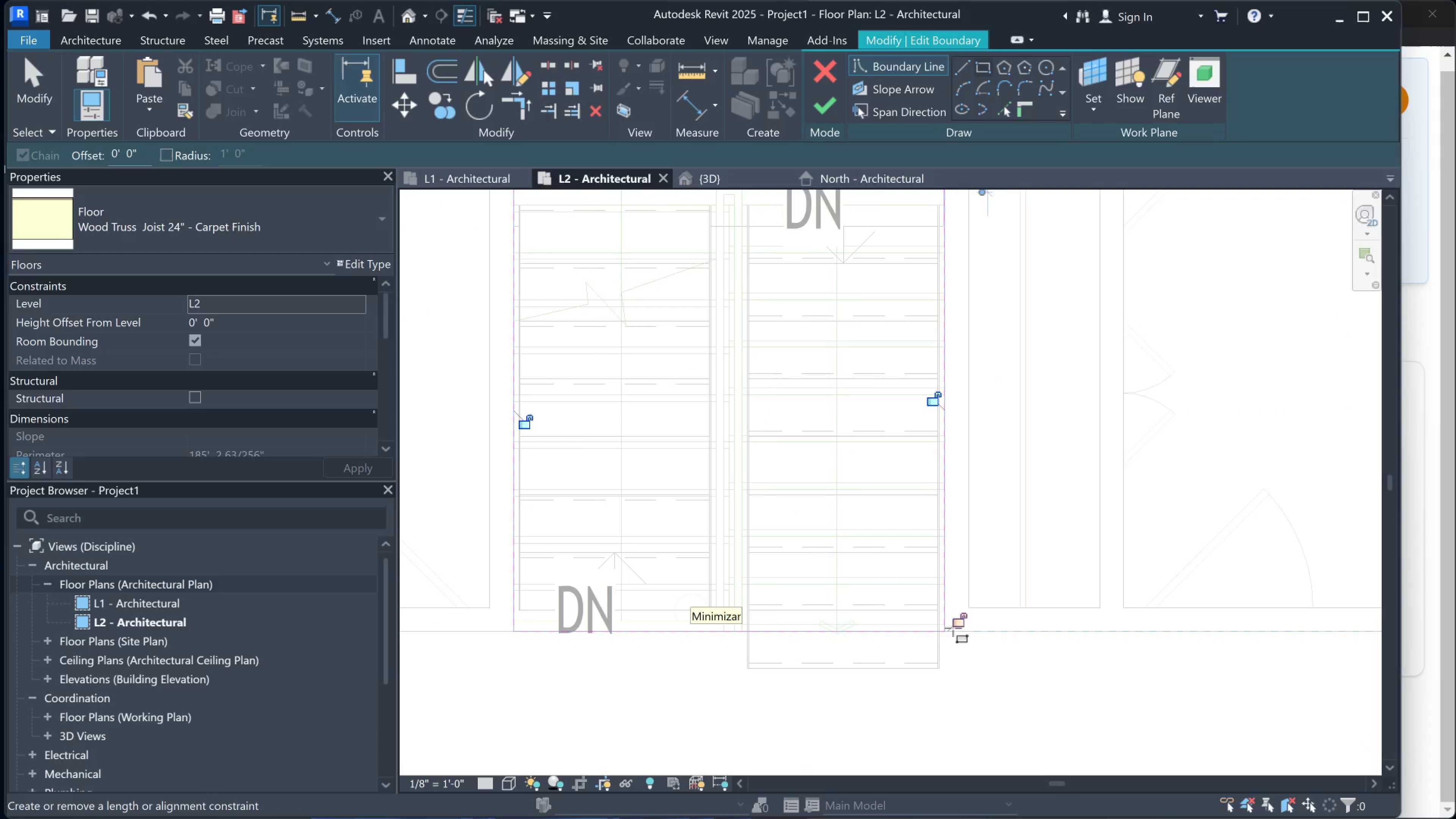 
scroll: coordinate [902, 347], scroll_direction: down, amount: 5.0
 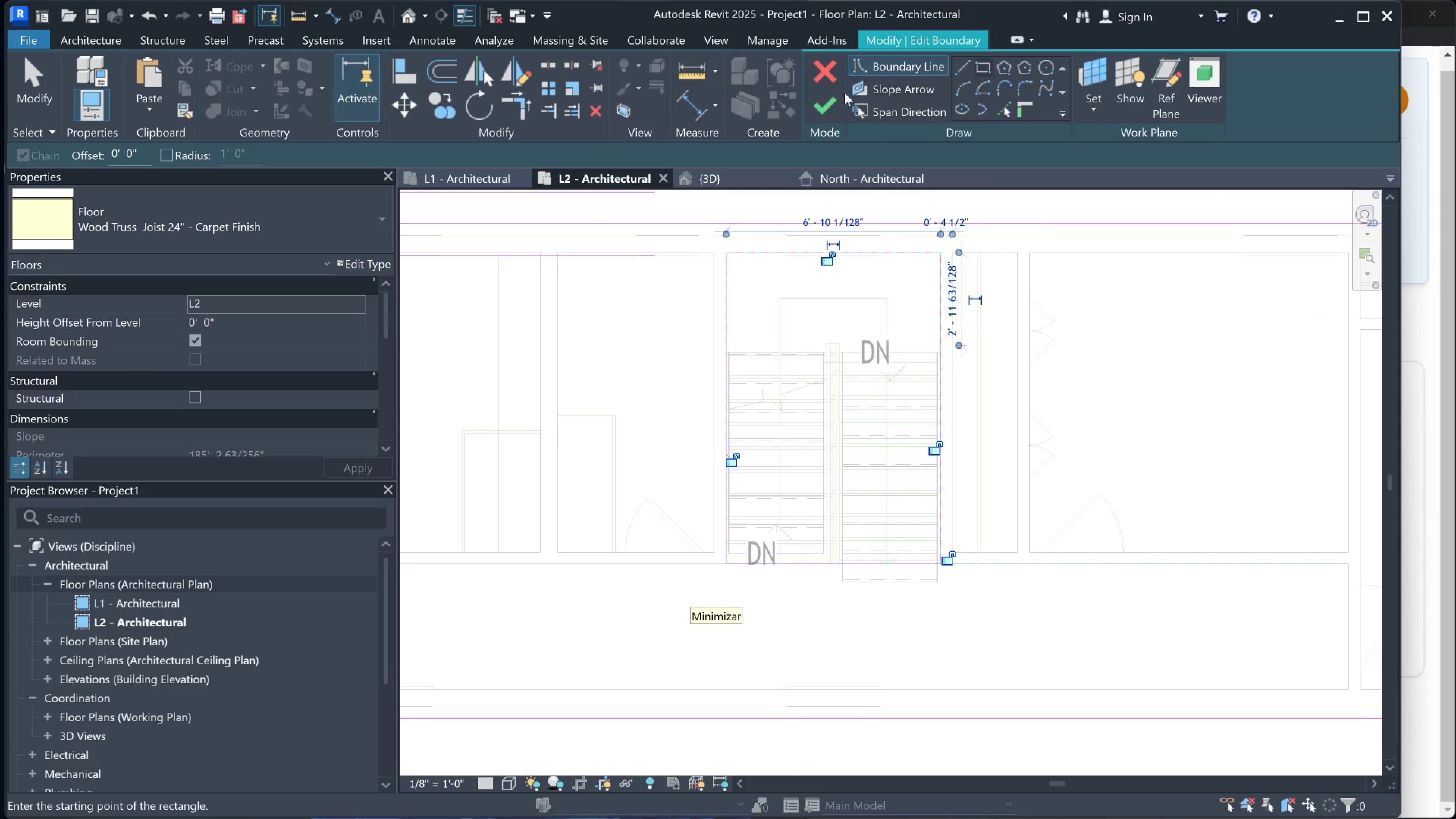 
left_click([833, 99])
 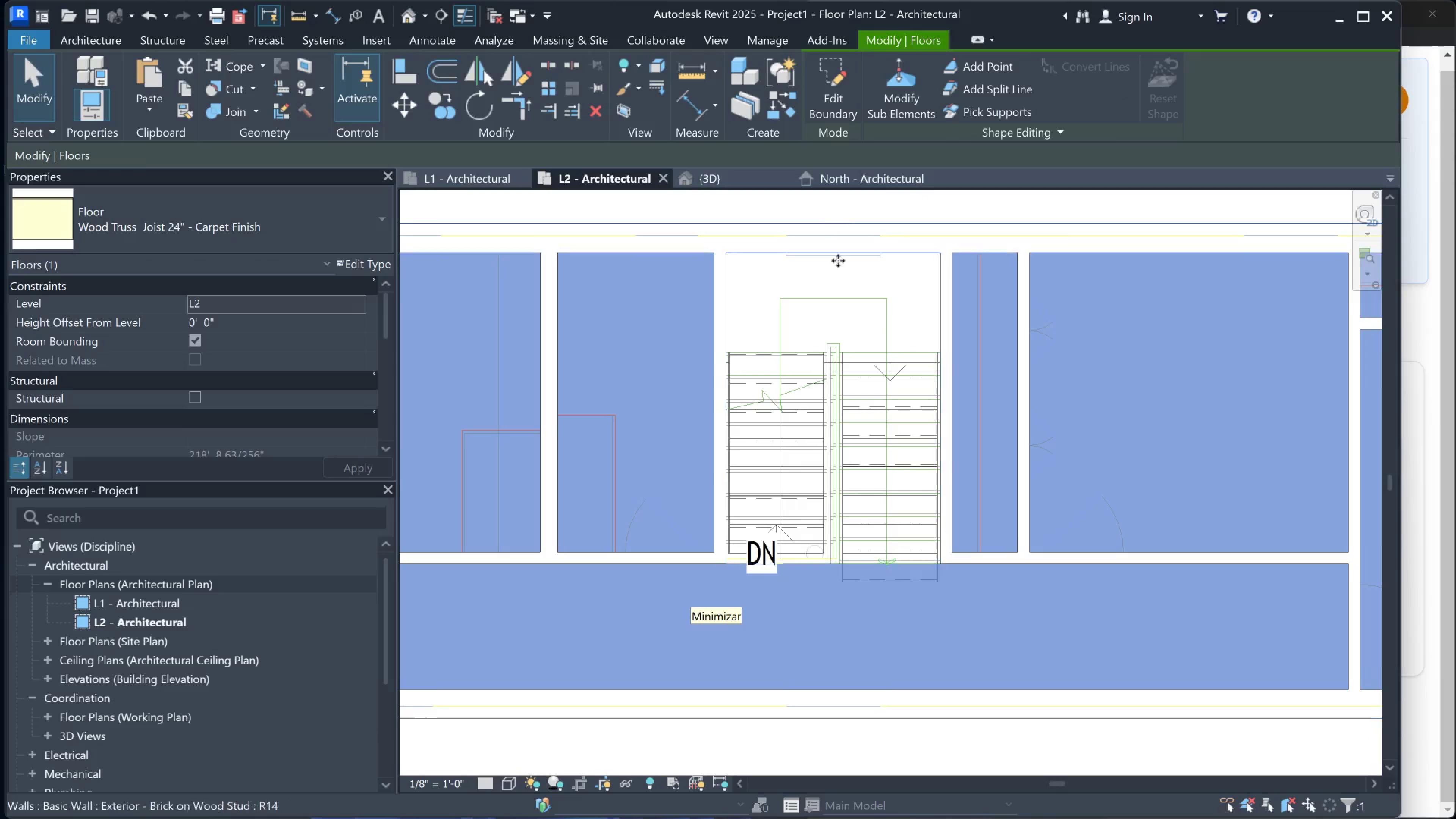 
scroll: coordinate [882, 358], scroll_direction: down, amount: 6.0
 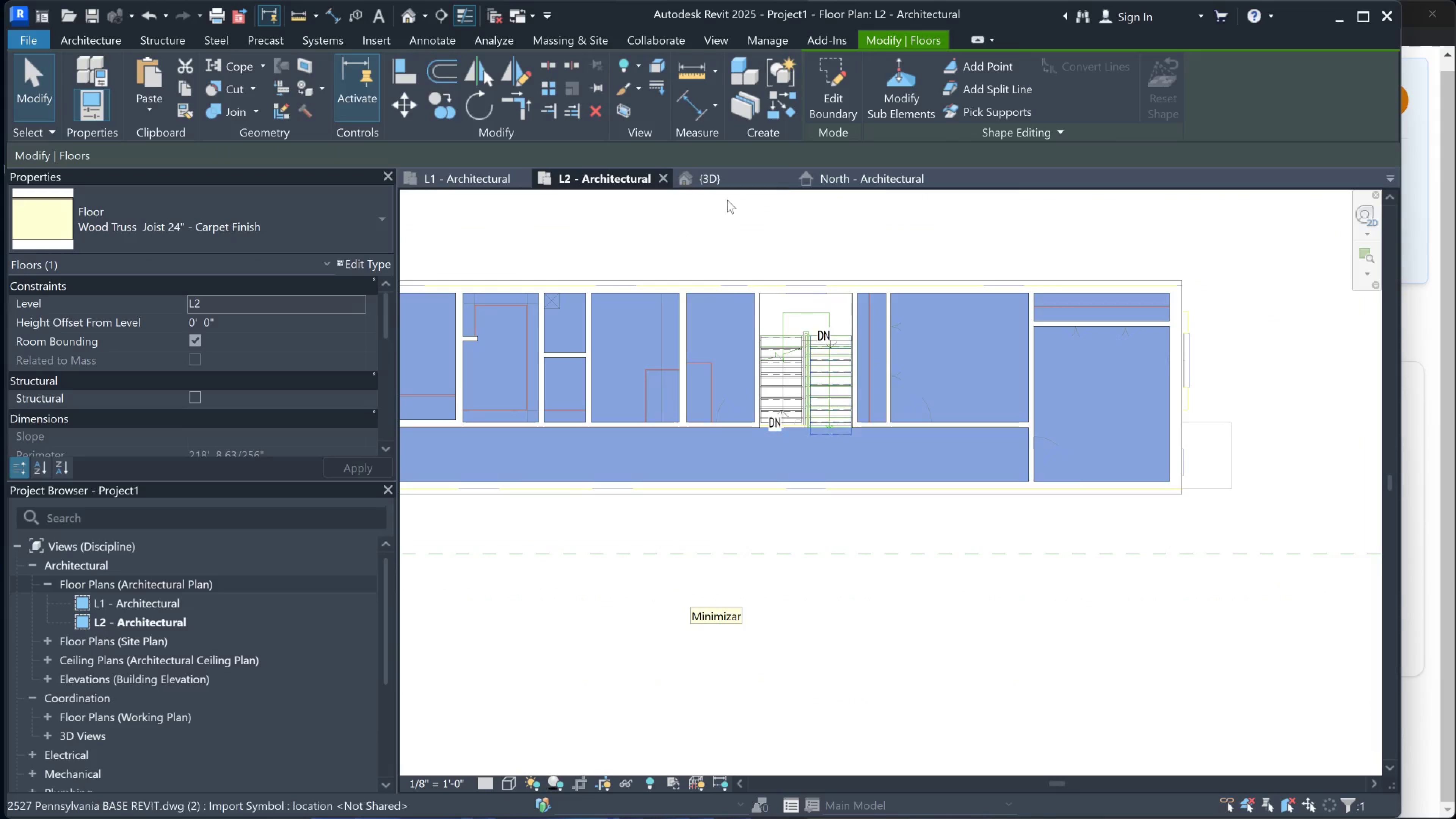 
left_click([693, 181])
 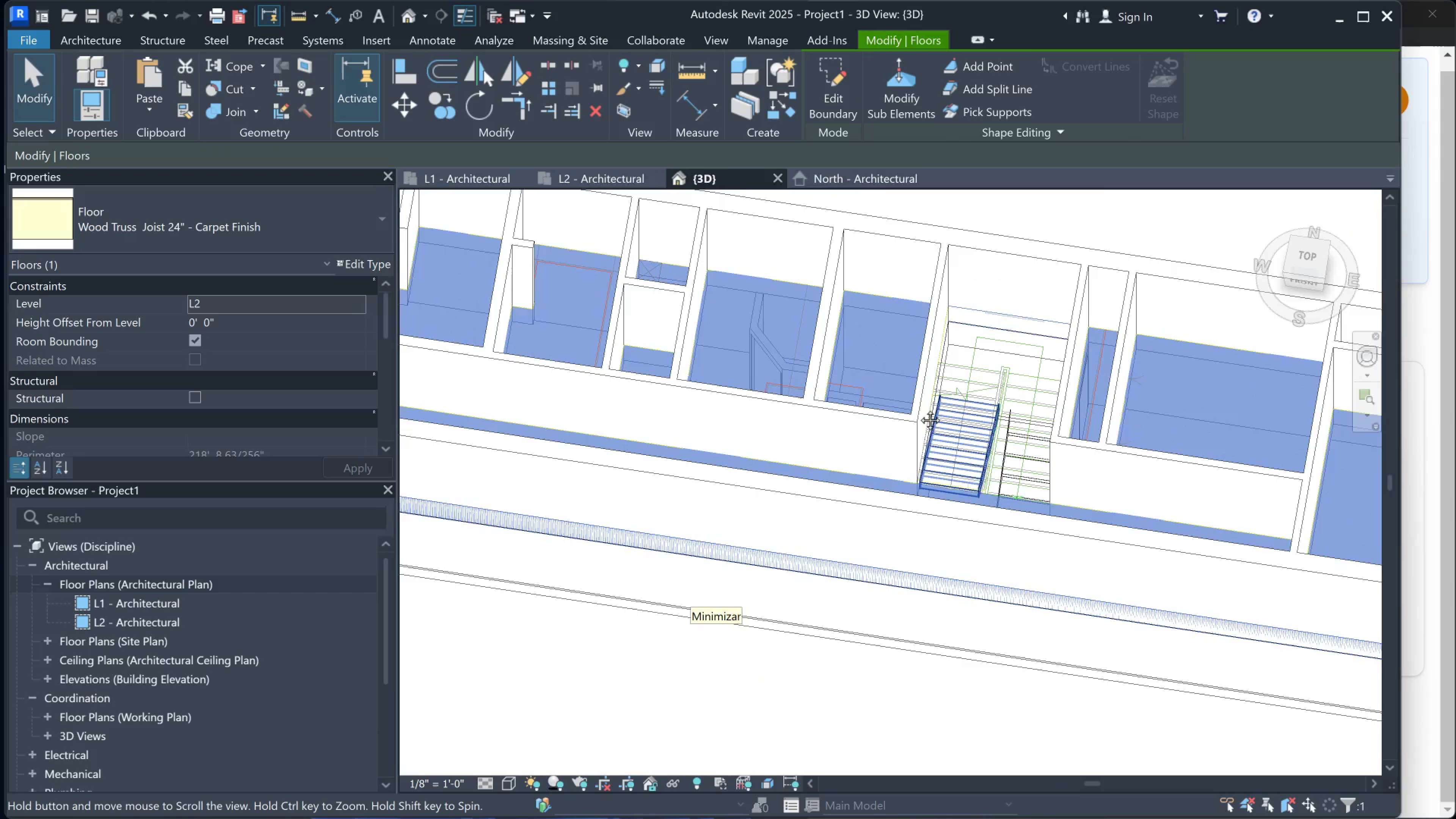 
hold_key(key=ShiftLeft, duration=1.27)
 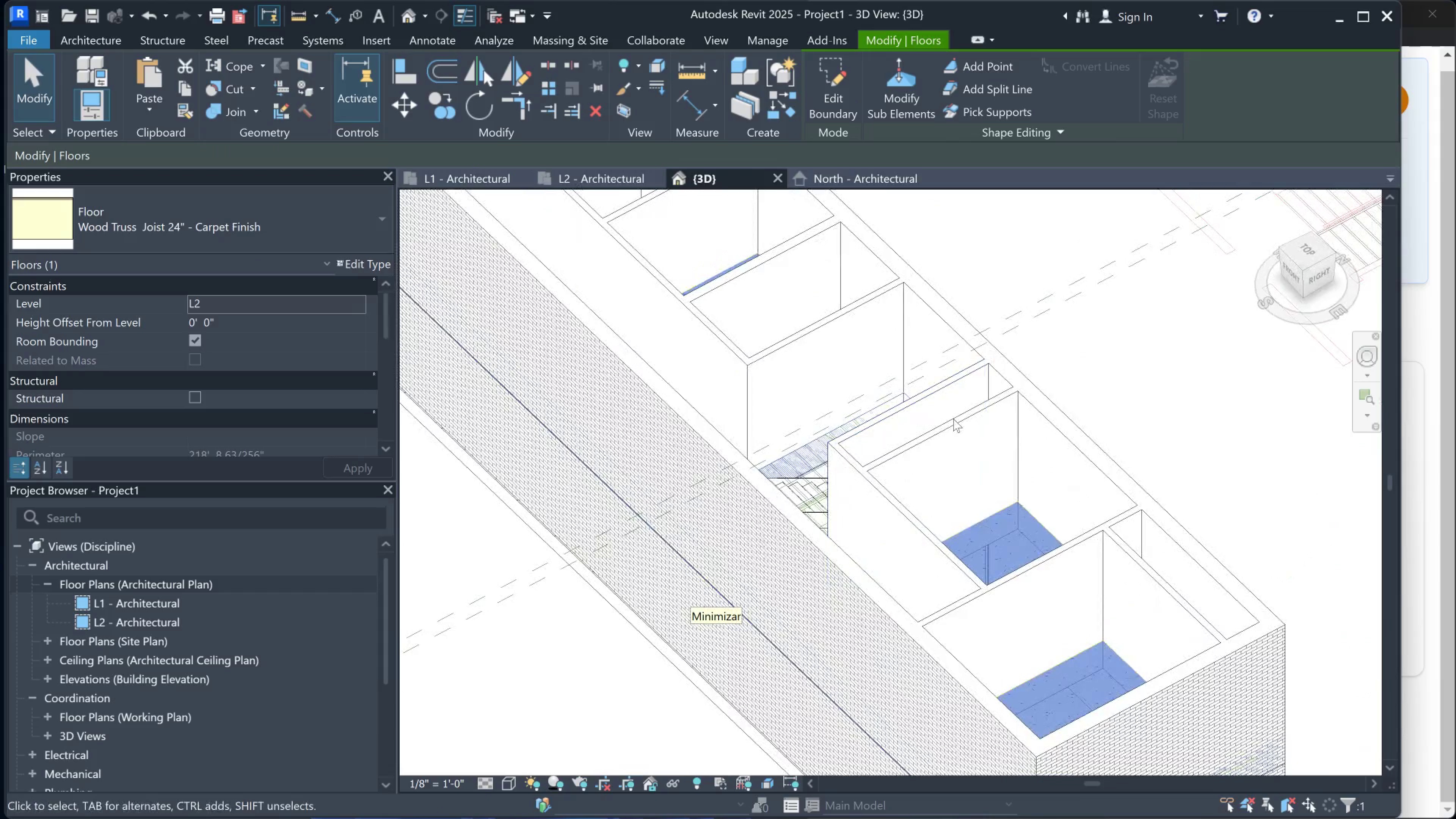 
left_click([1092, 369])
 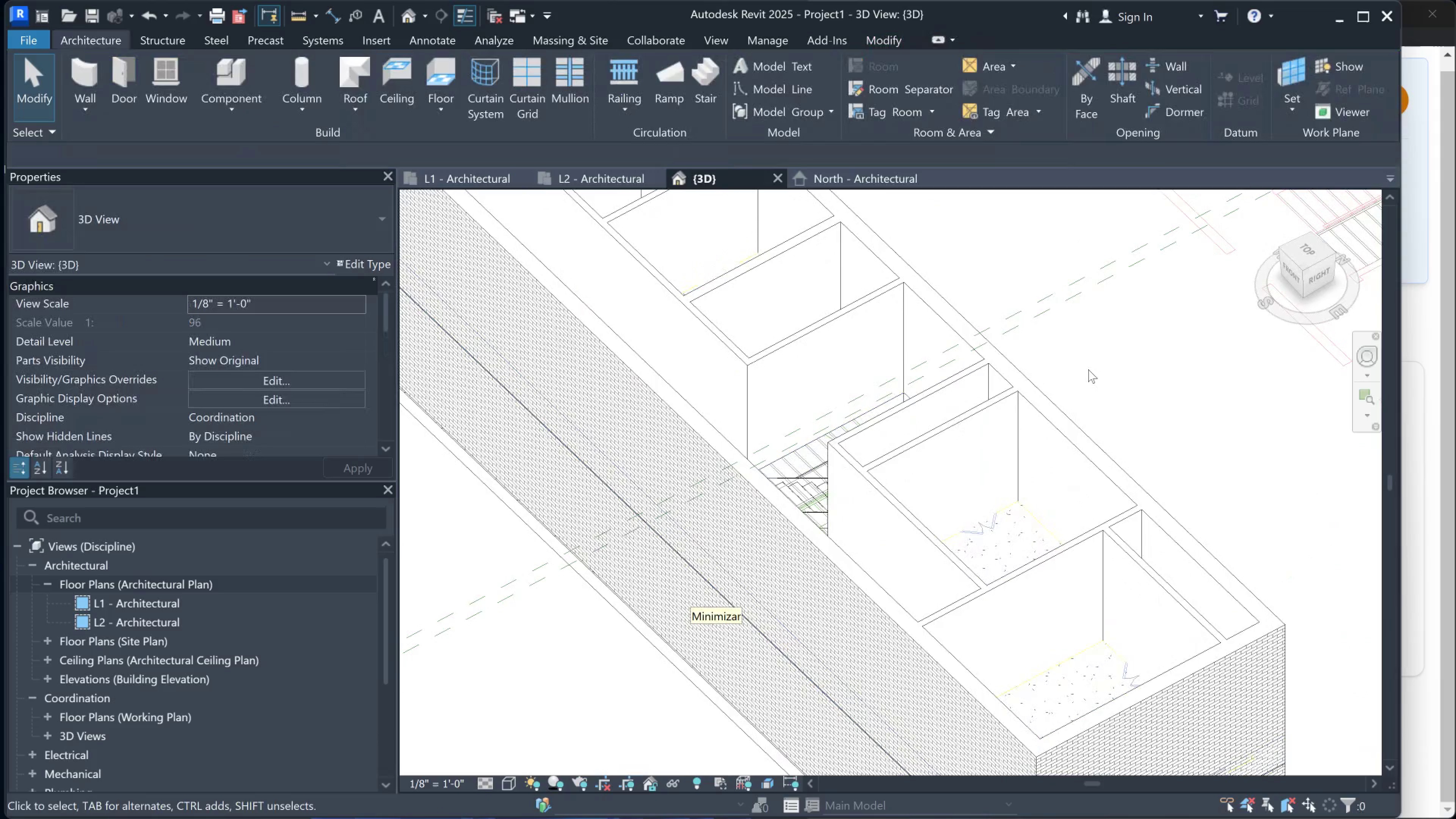 
hold_key(key=ShiftLeft, duration=0.61)
 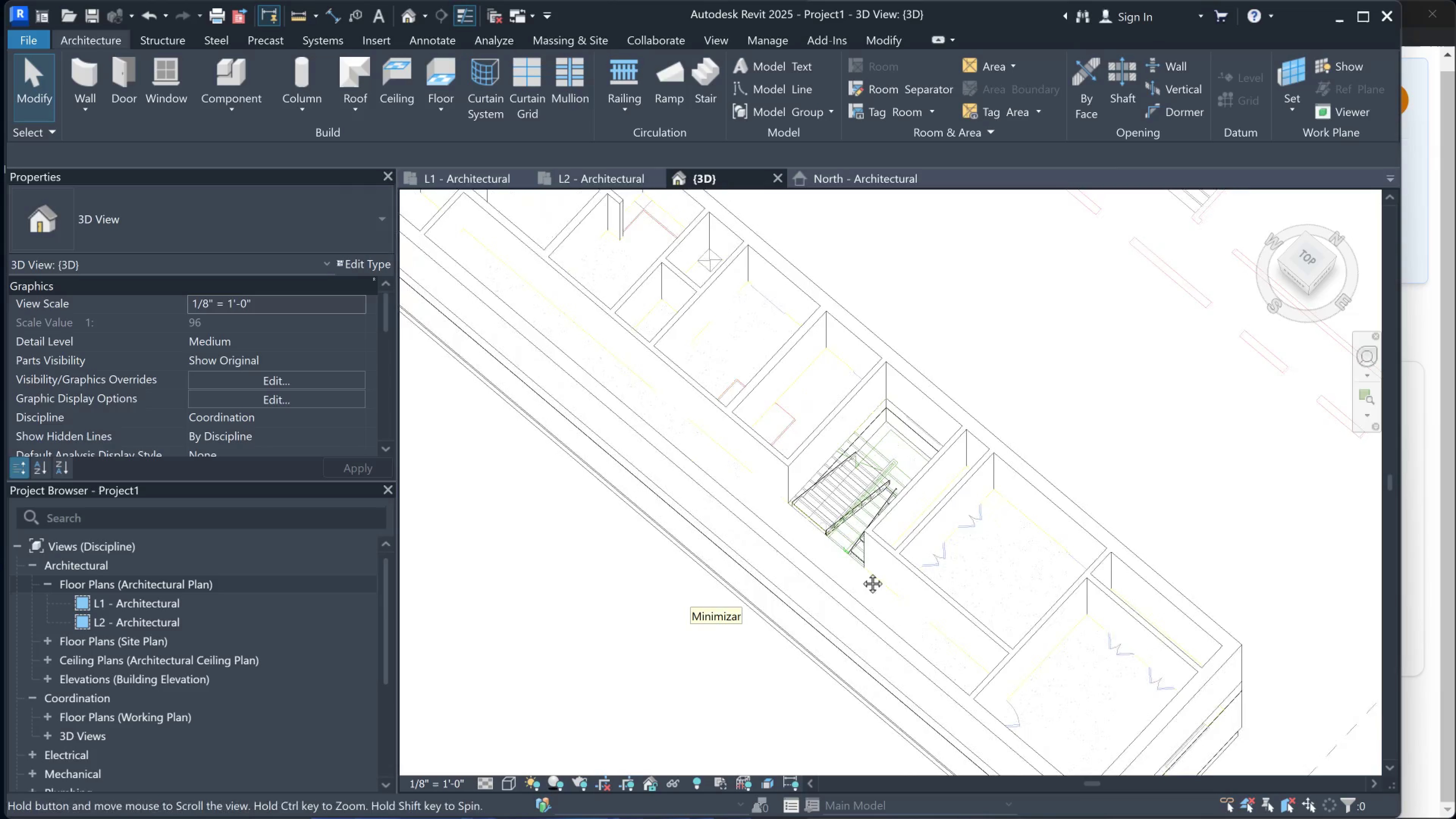 
scroll: coordinate [873, 425], scroll_direction: down, amount: 2.0
 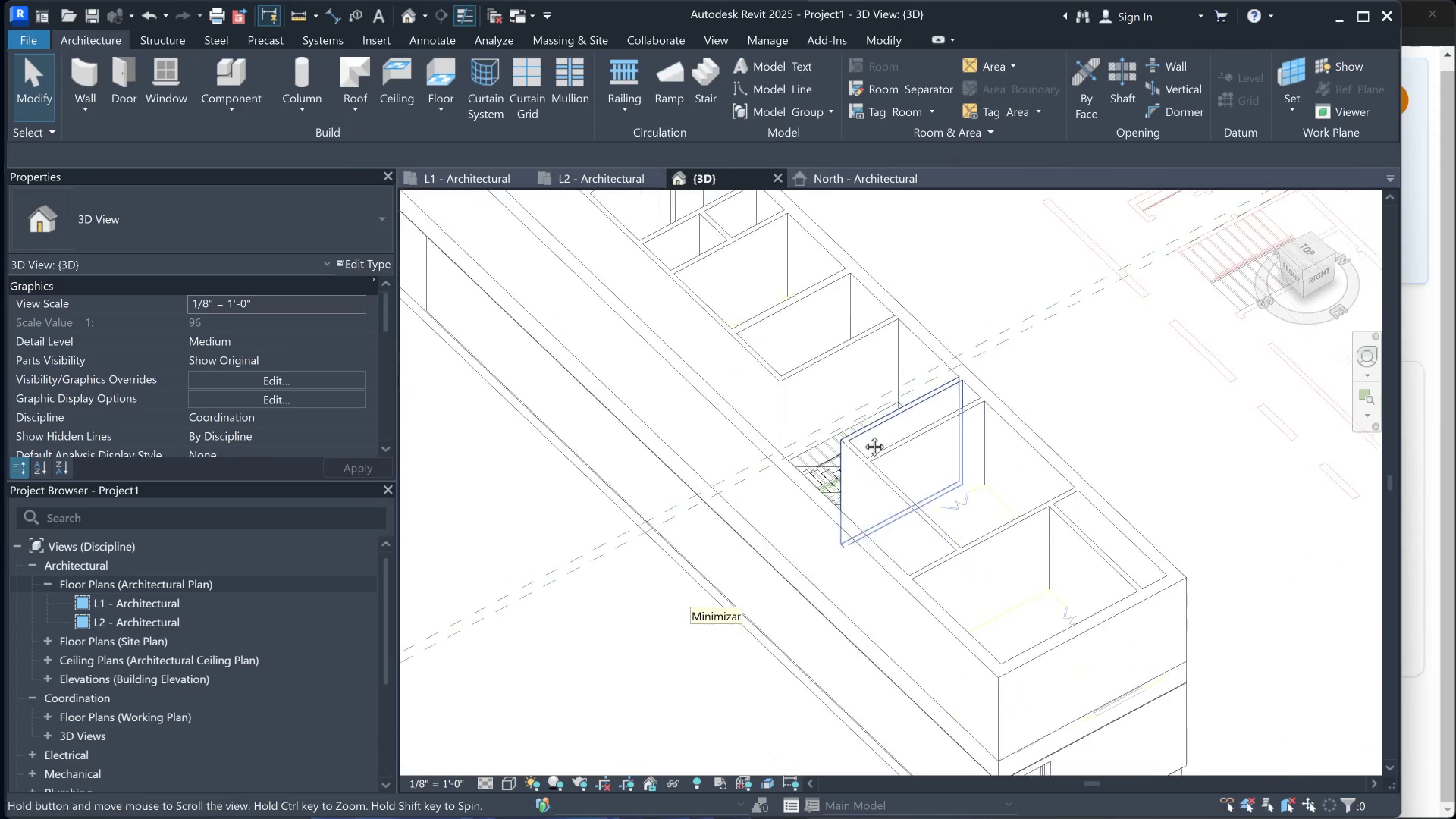 
hold_key(key=ShiftLeft, duration=0.34)
 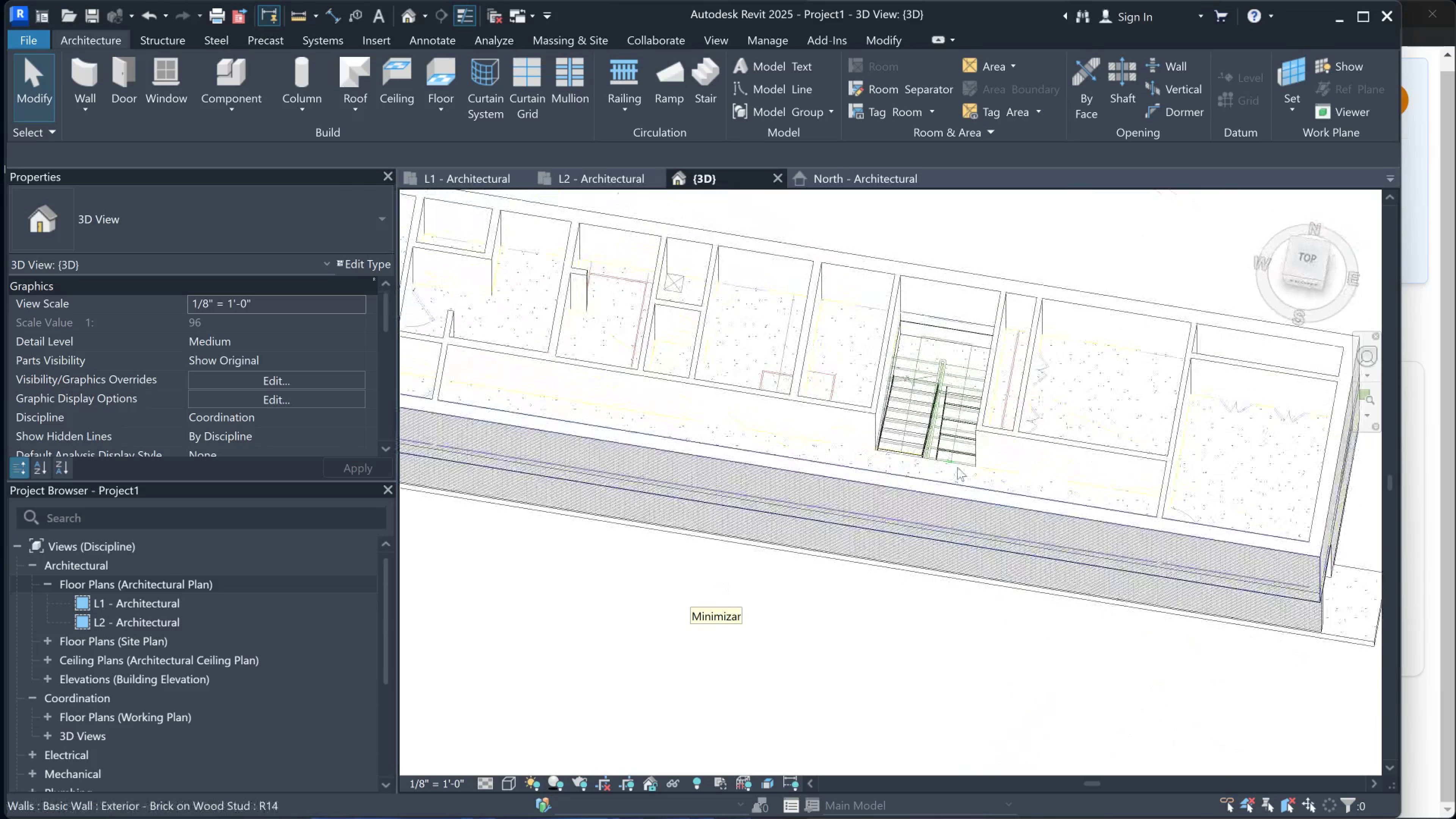 
hold_key(key=ShiftLeft, duration=0.43)
 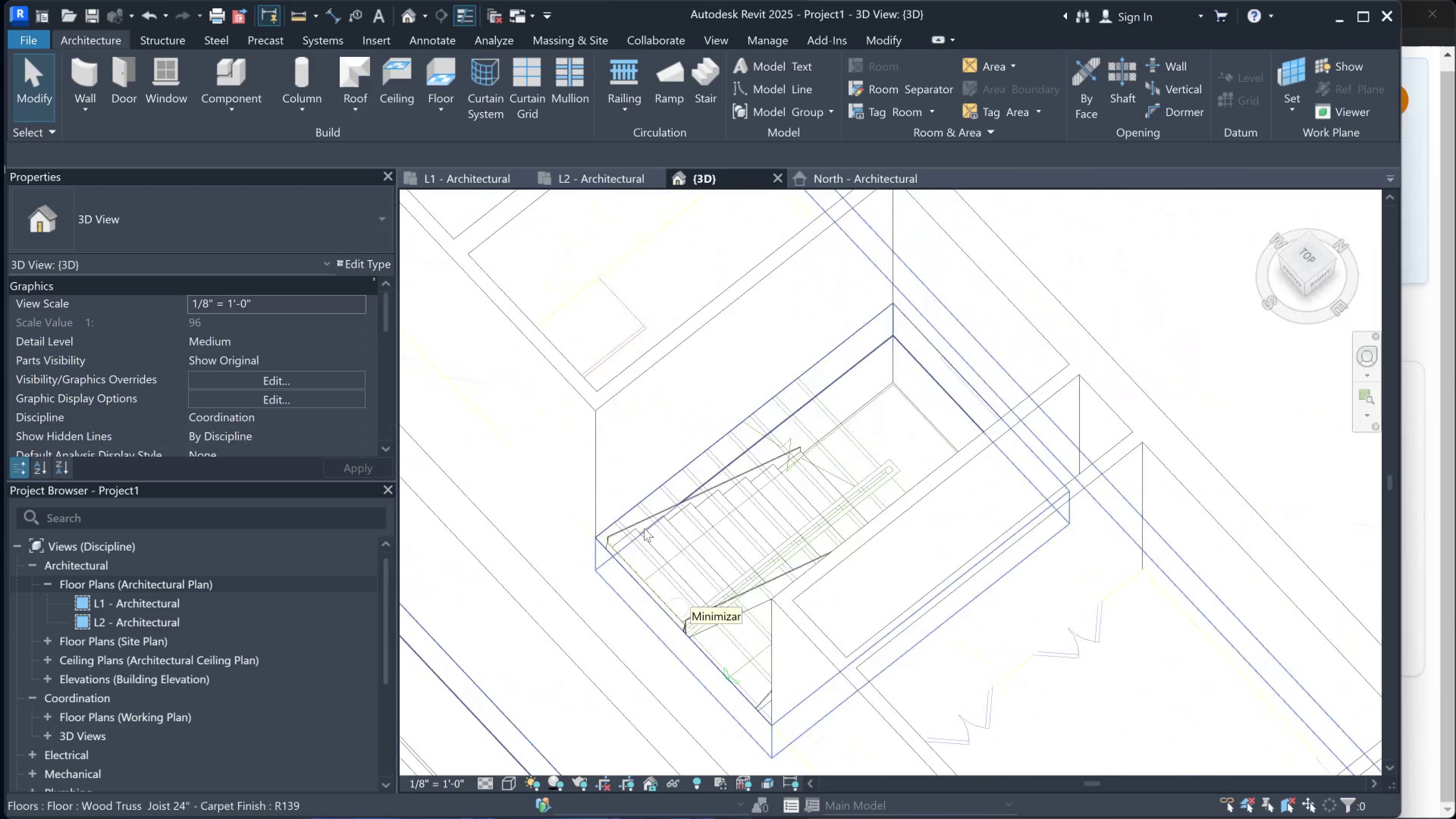 
scroll: coordinate [918, 458], scroll_direction: up, amount: 7.0
 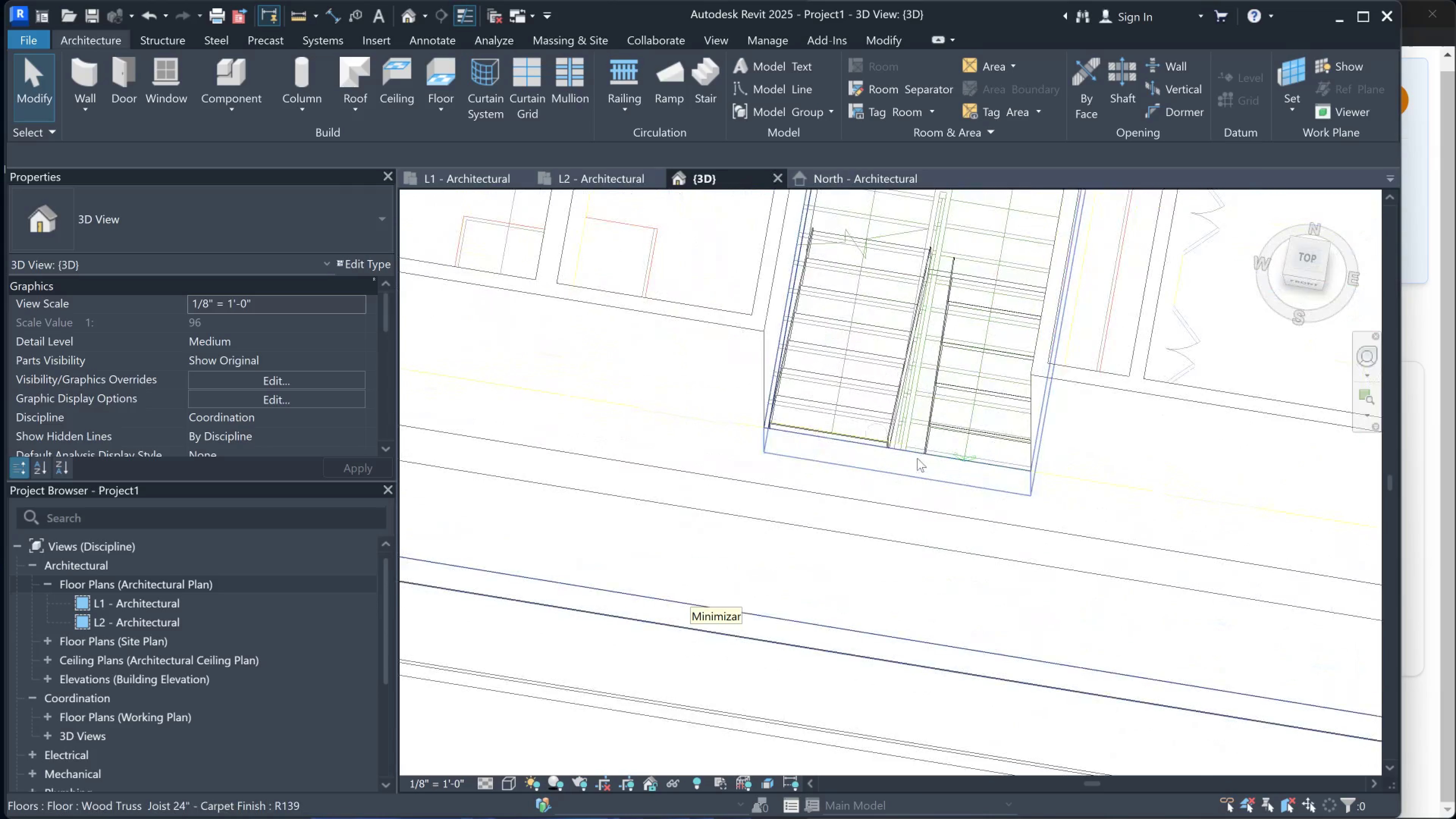 
hold_key(key=ShiftLeft, duration=0.34)
 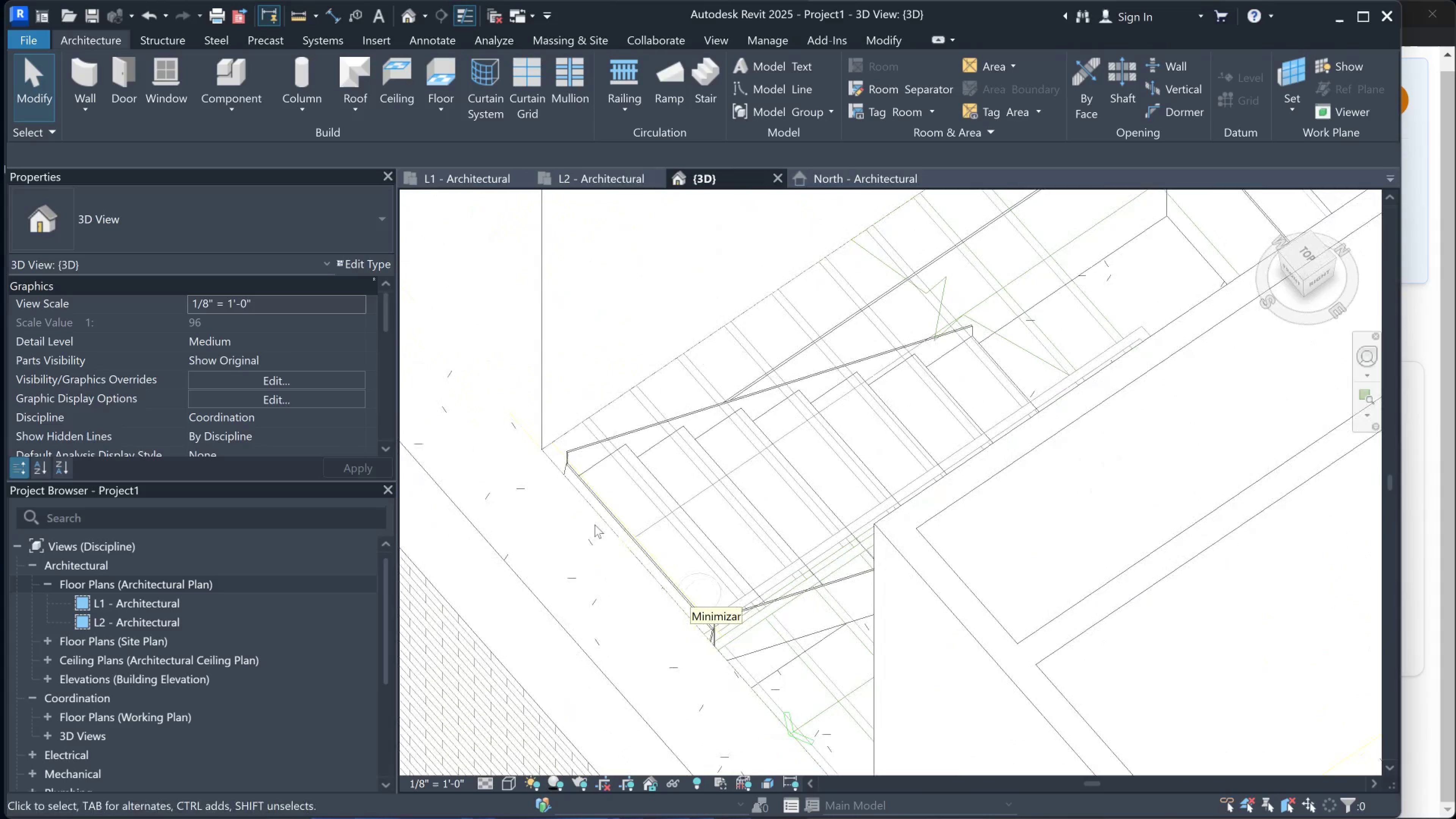 
scroll: coordinate [610, 623], scroll_direction: up, amount: 5.0
 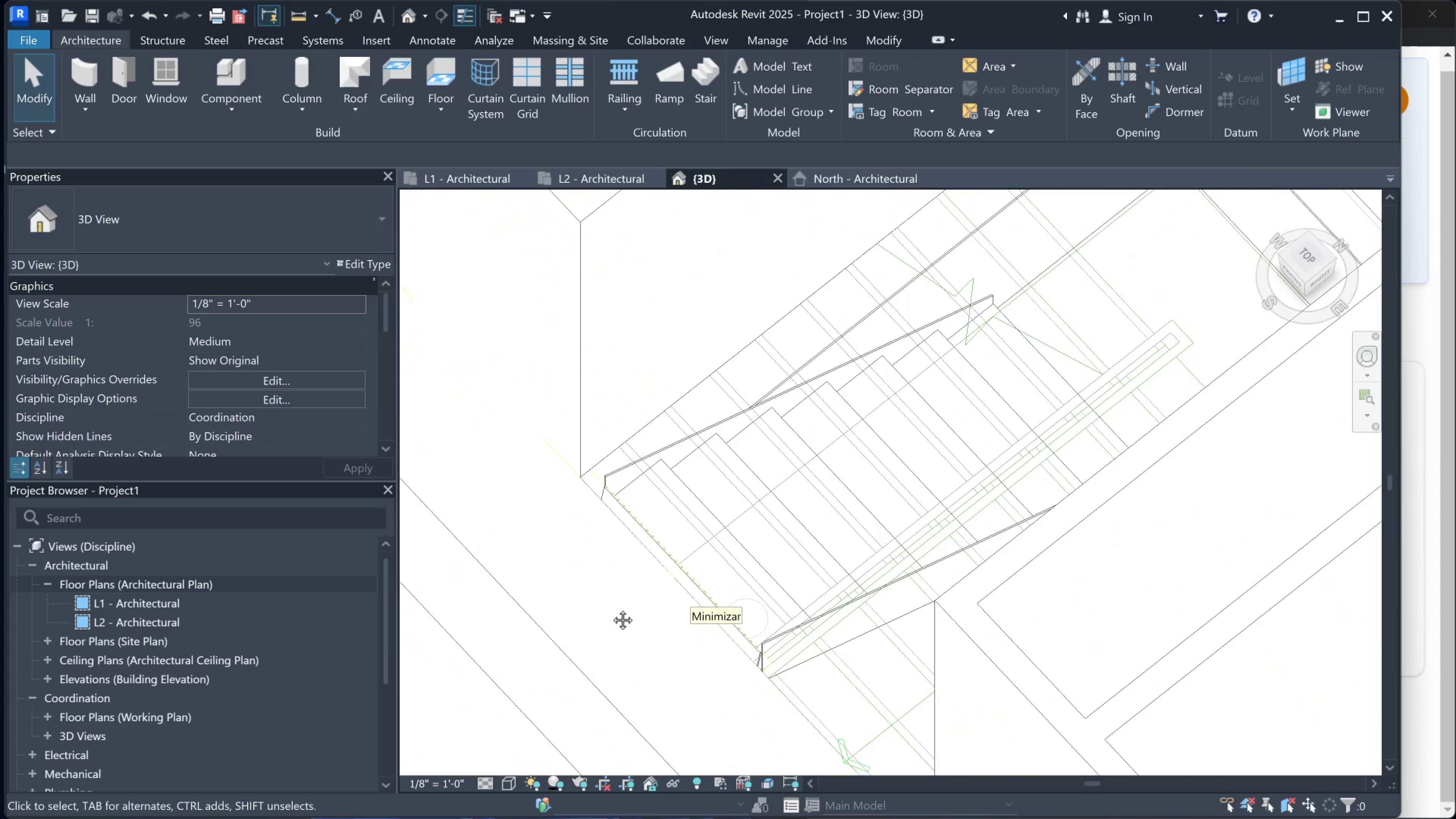 
scroll: coordinate [722, 472], scroll_direction: down, amount: 16.0
 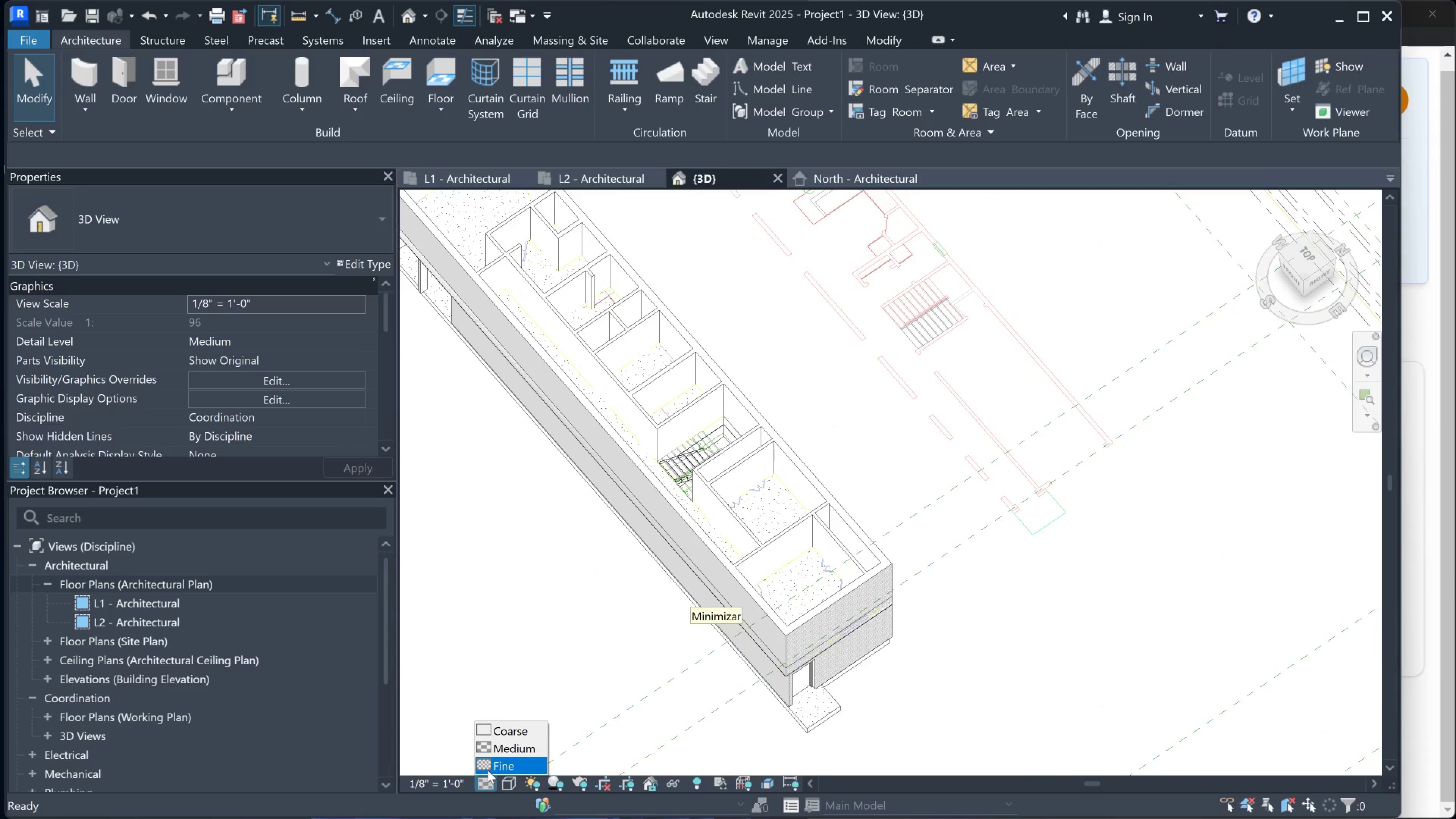 
left_click([508, 769])
 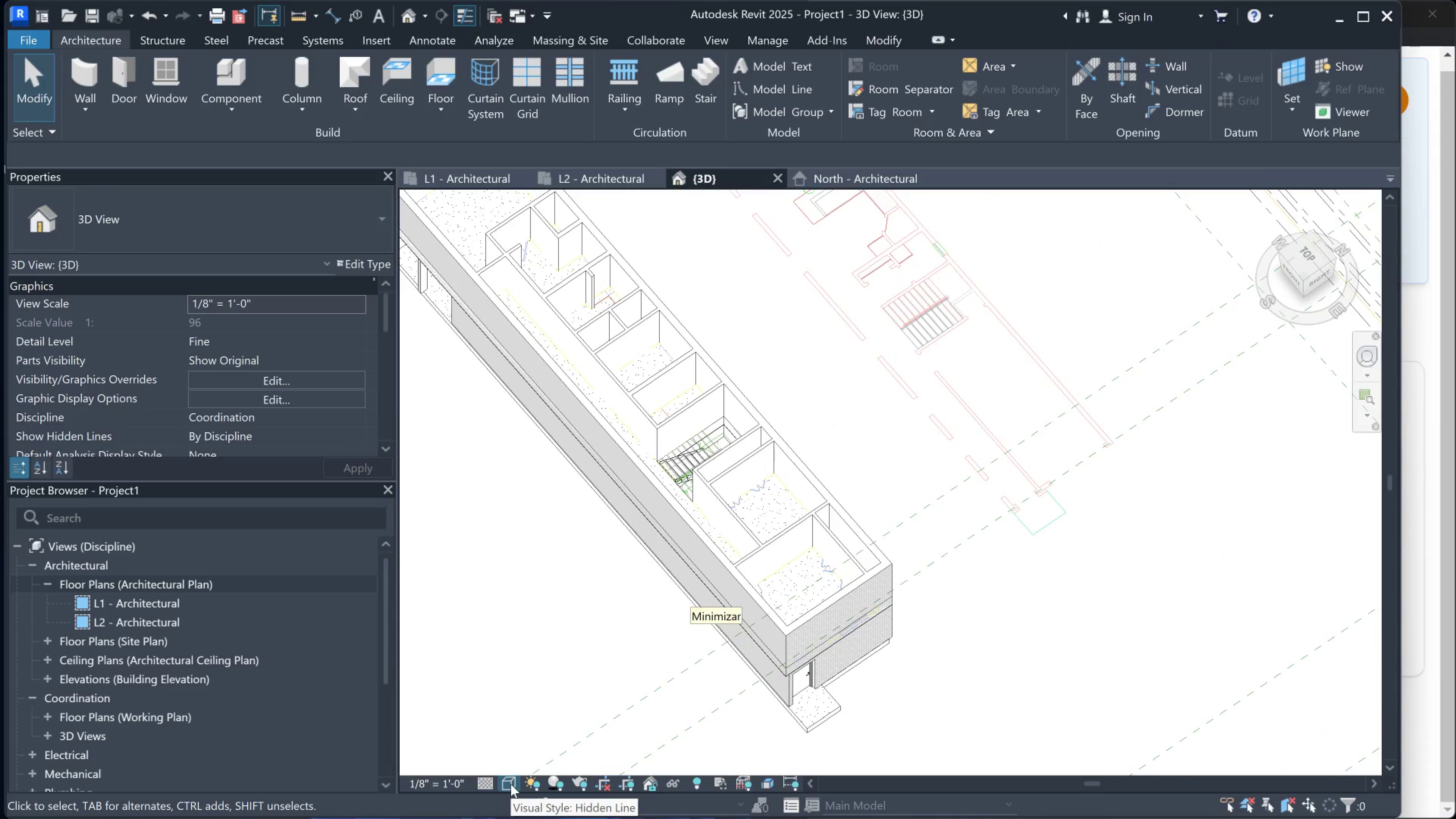 
left_click([535, 784])
 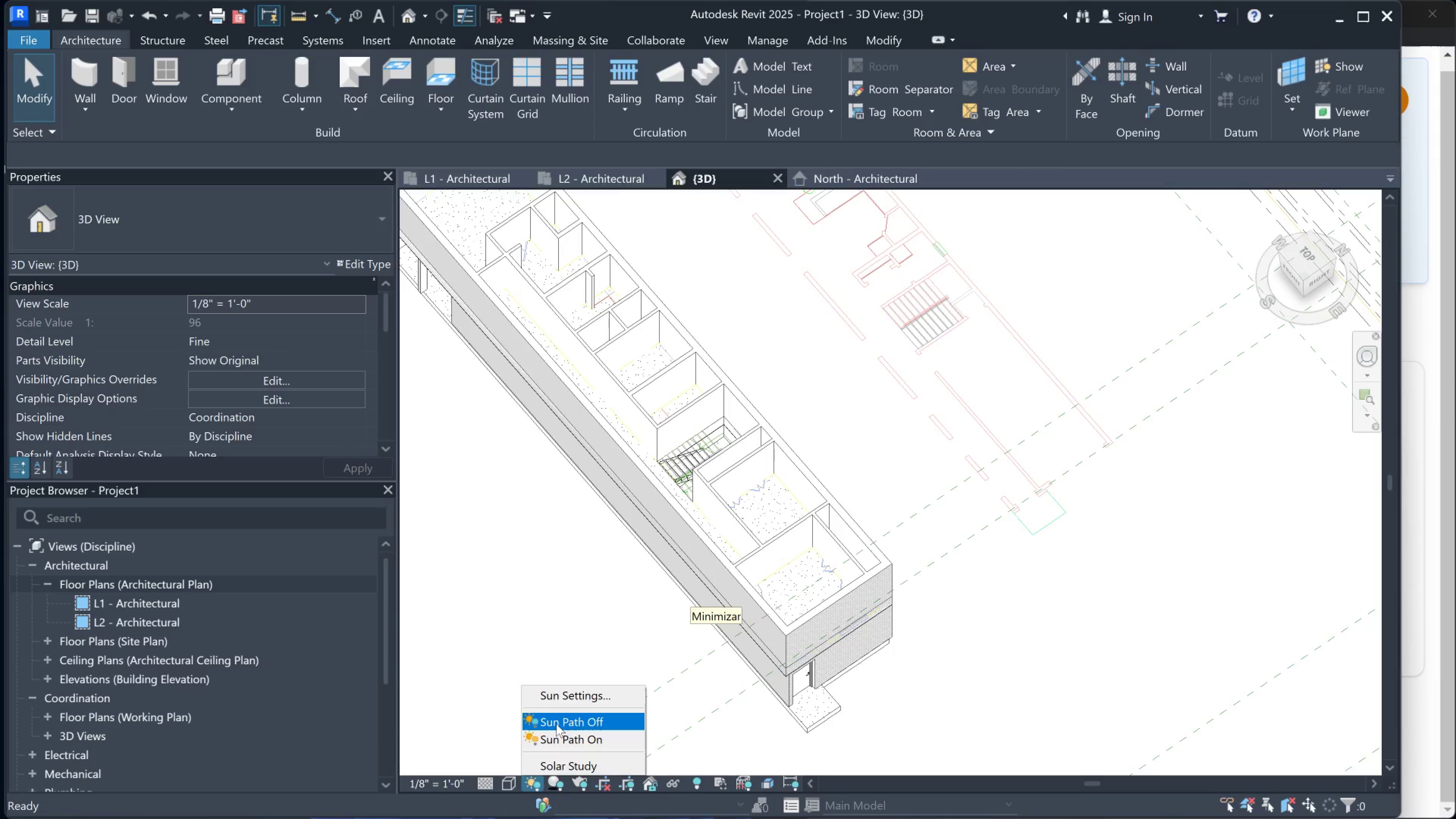 
left_click([562, 740])
 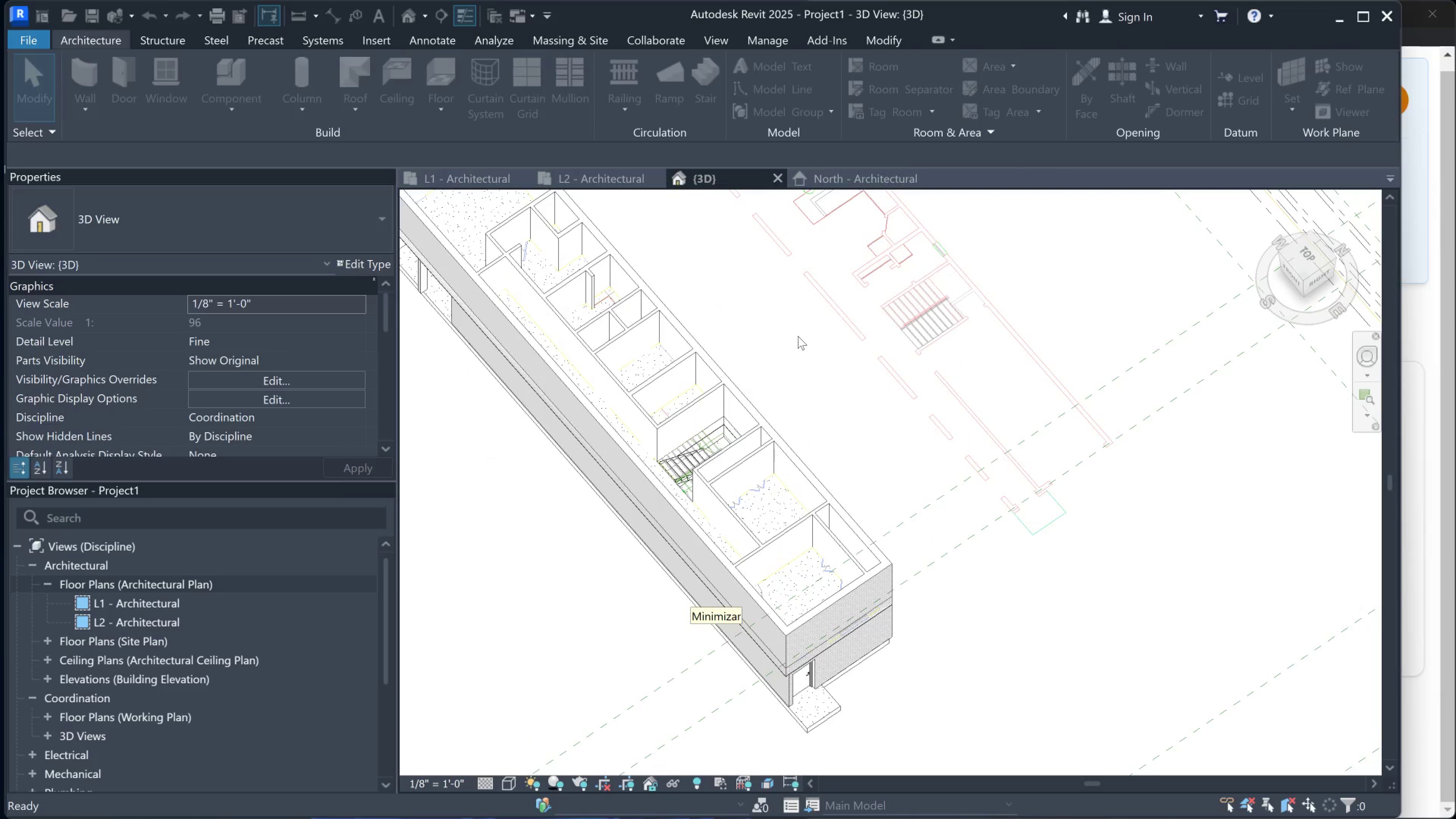 
hold_key(key=ShiftLeft, duration=0.59)
 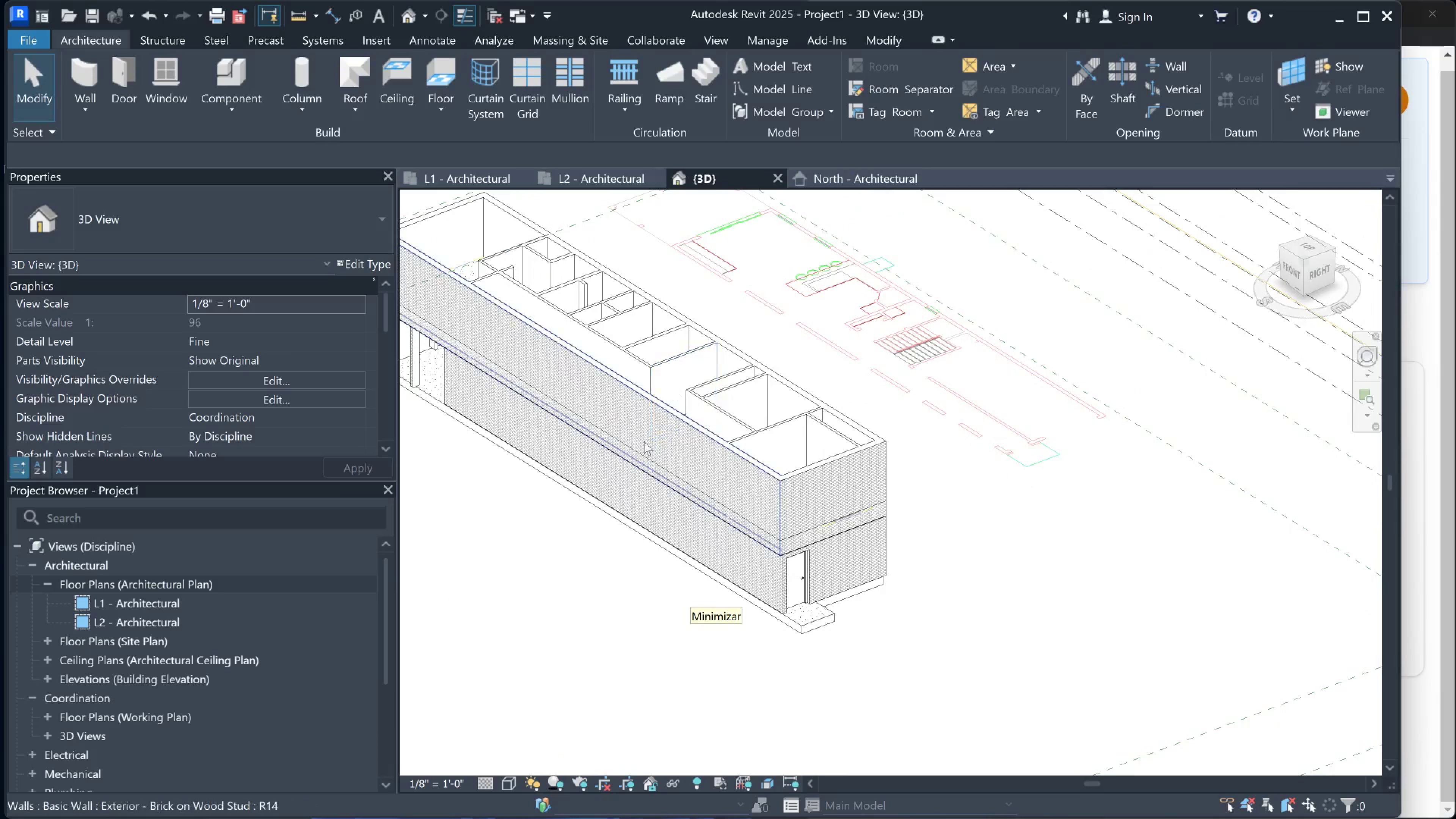 
scroll: coordinate [685, 440], scroll_direction: up, amount: 3.0
 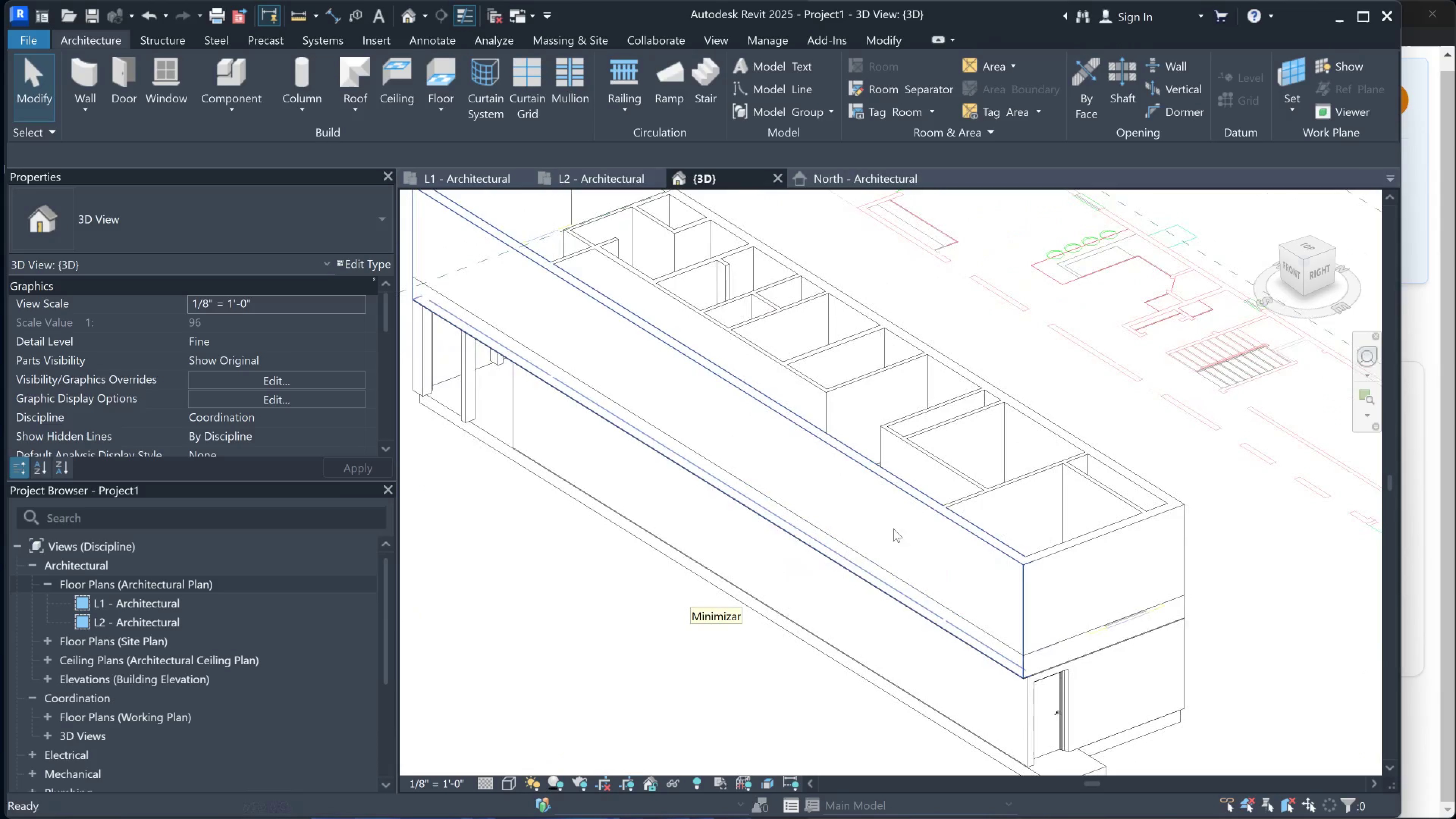 
hold_key(key=ShiftLeft, duration=1.53)
 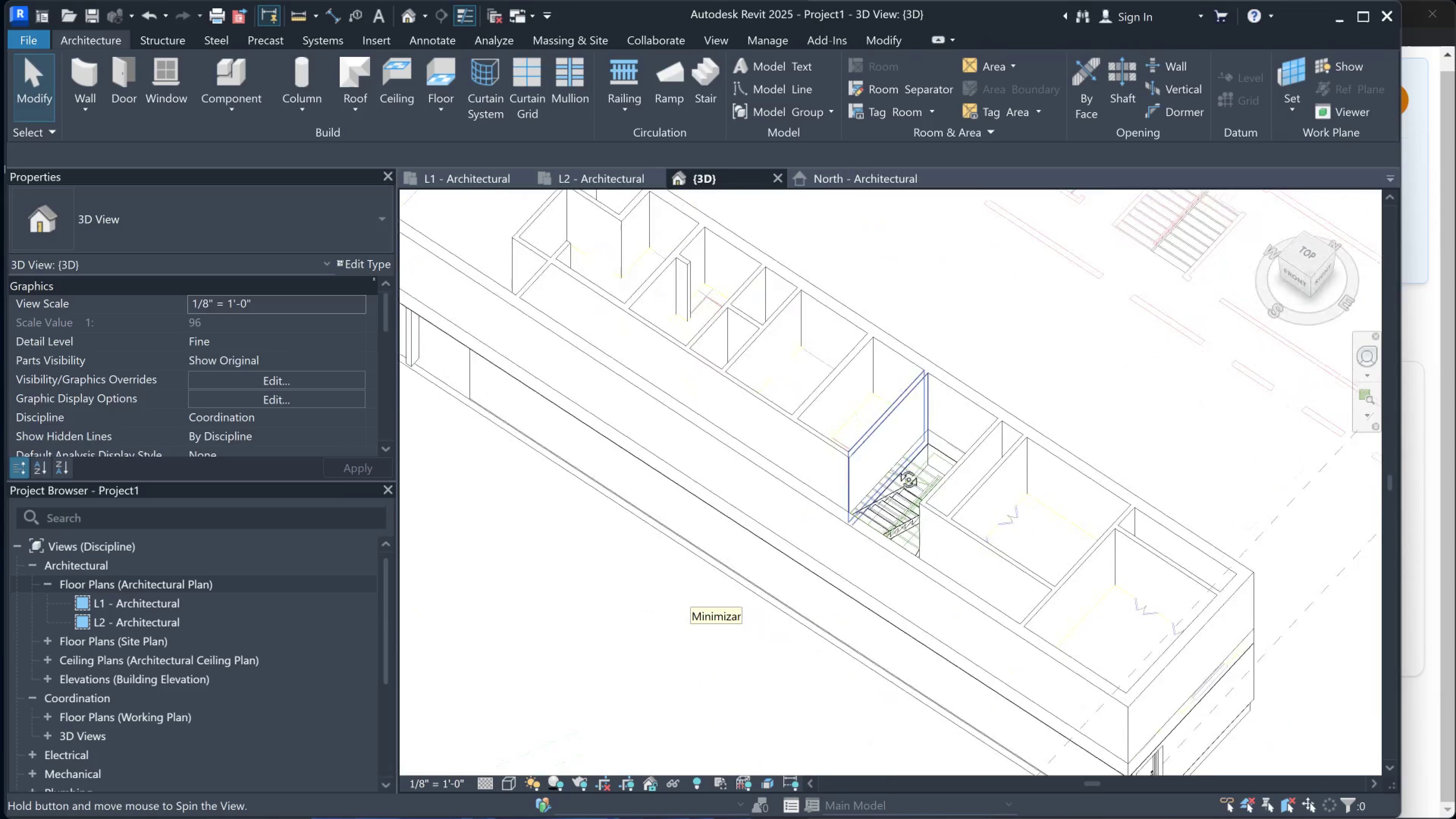 
hold_key(key=ShiftLeft, duration=0.74)
 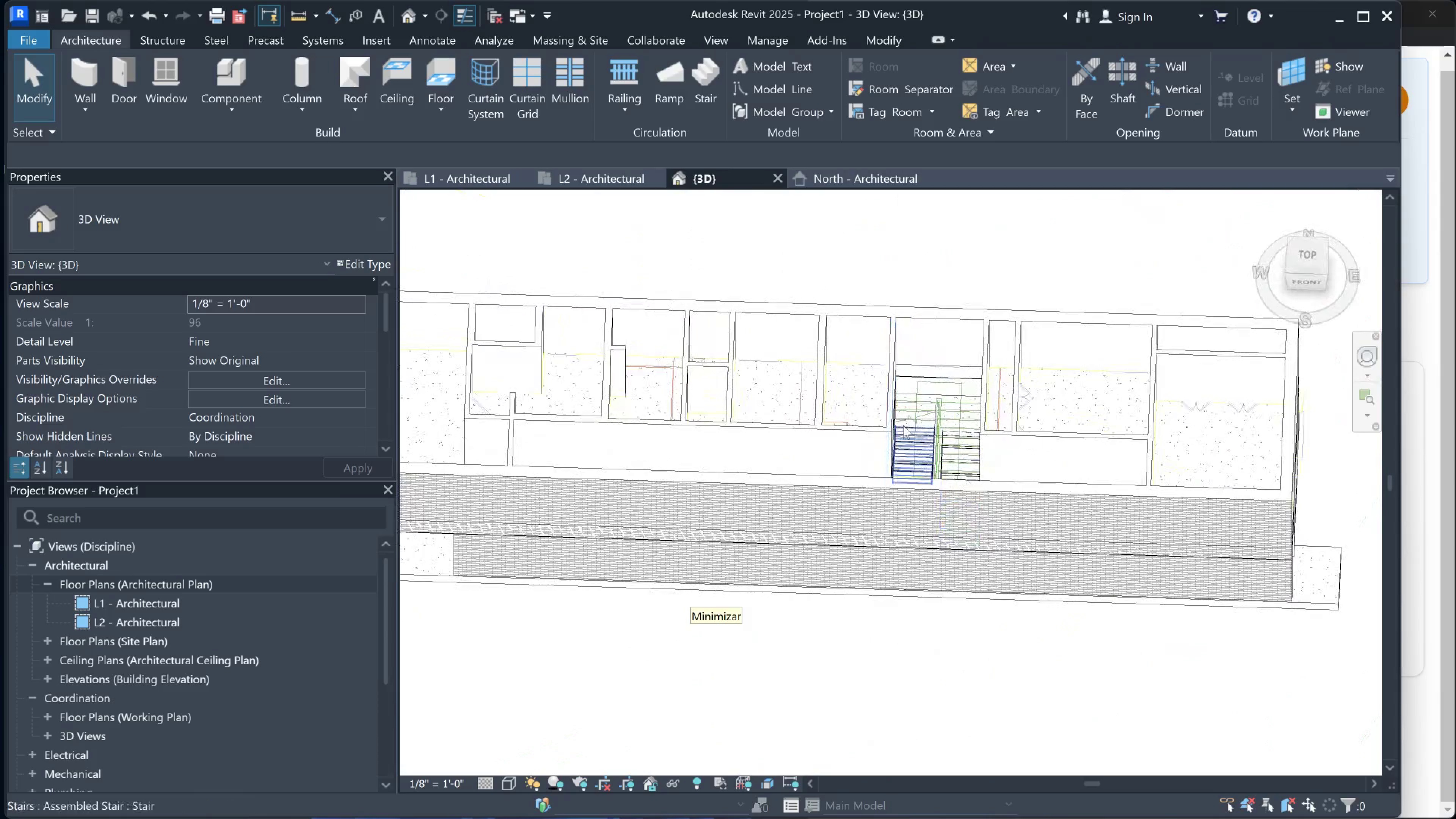 
hold_key(key=ShiftLeft, duration=0.6)
 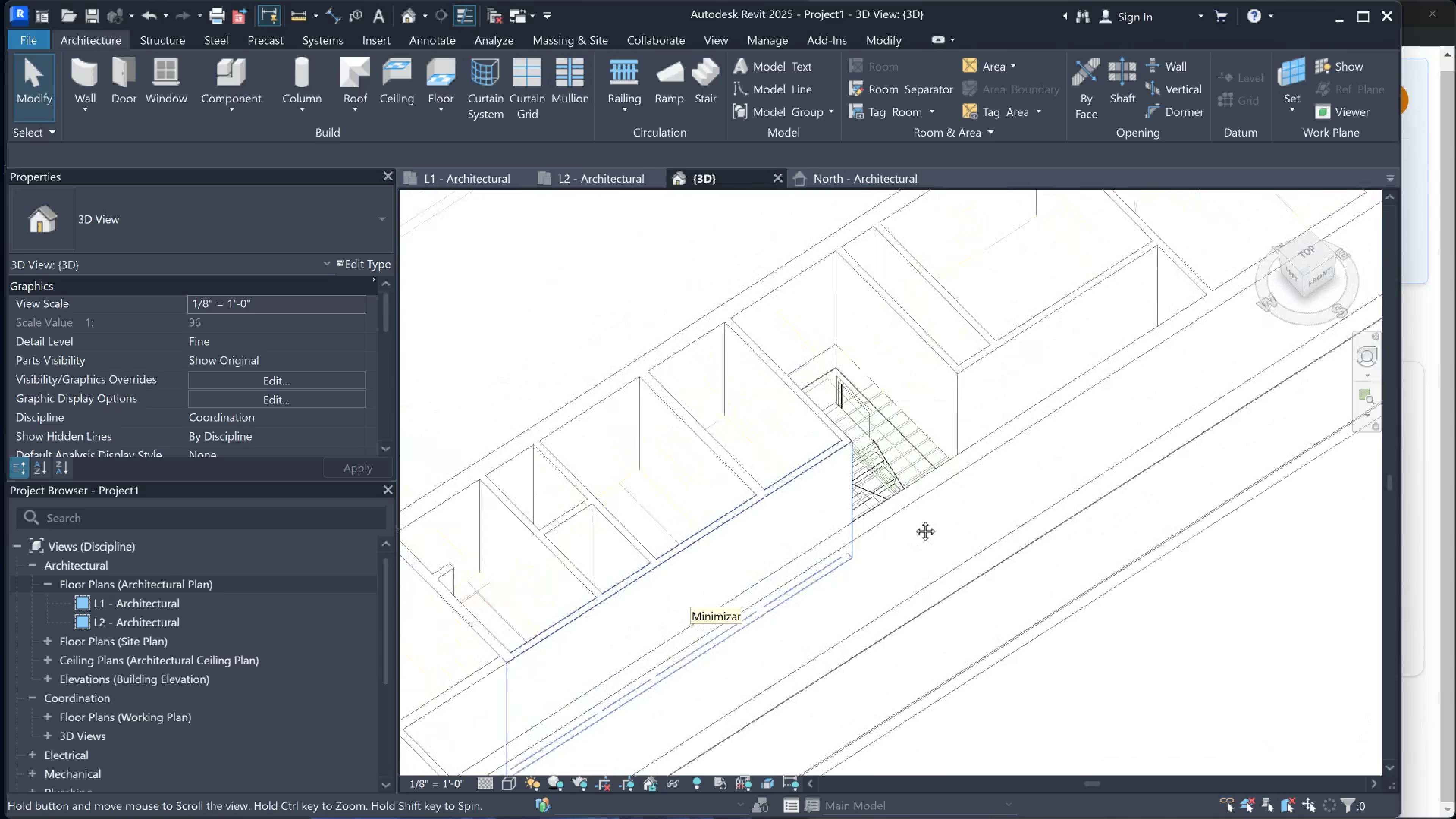 
scroll: coordinate [886, 408], scroll_direction: up, amount: 3.0
 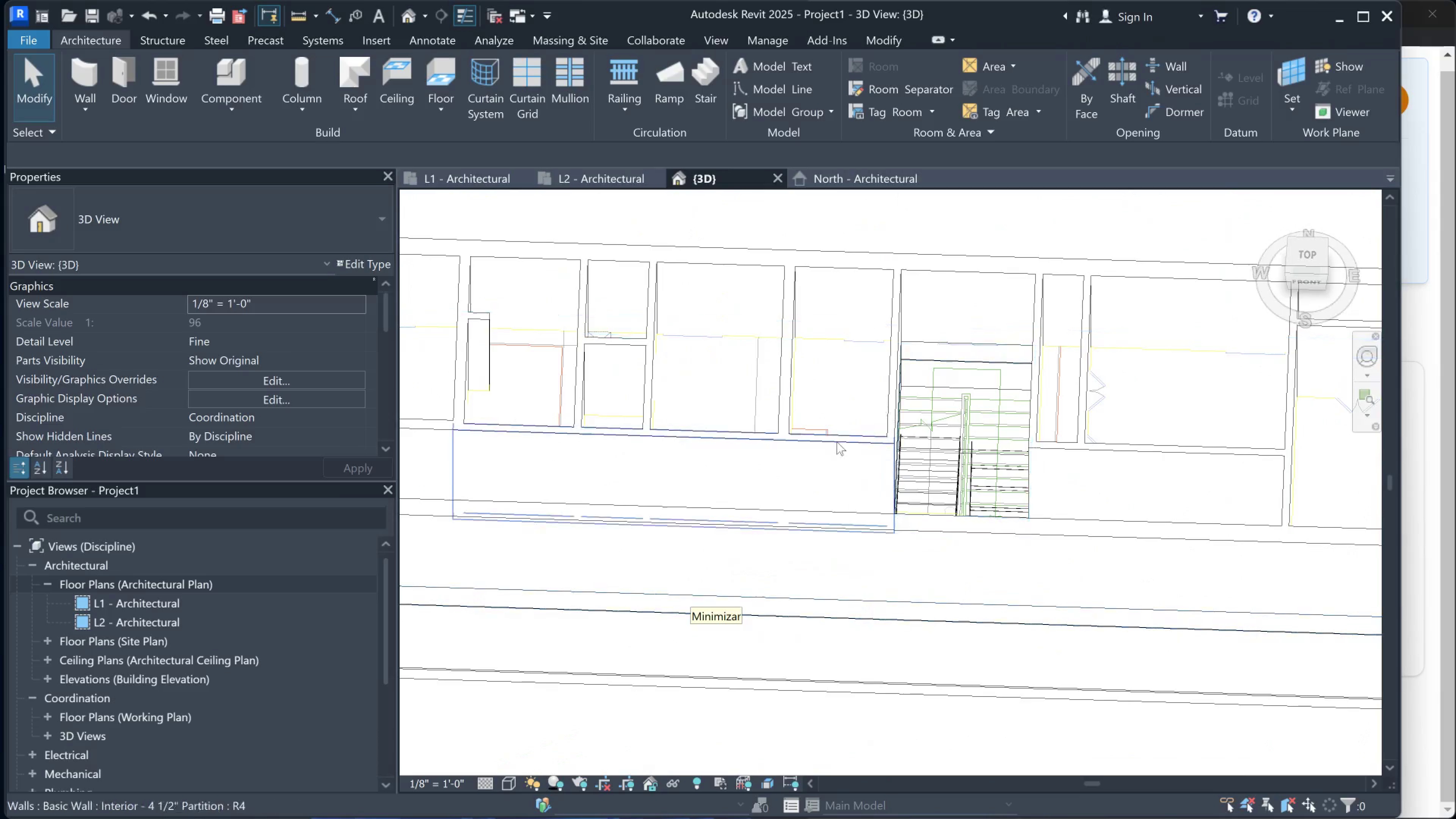 
hold_key(key=ShiftLeft, duration=0.68)
 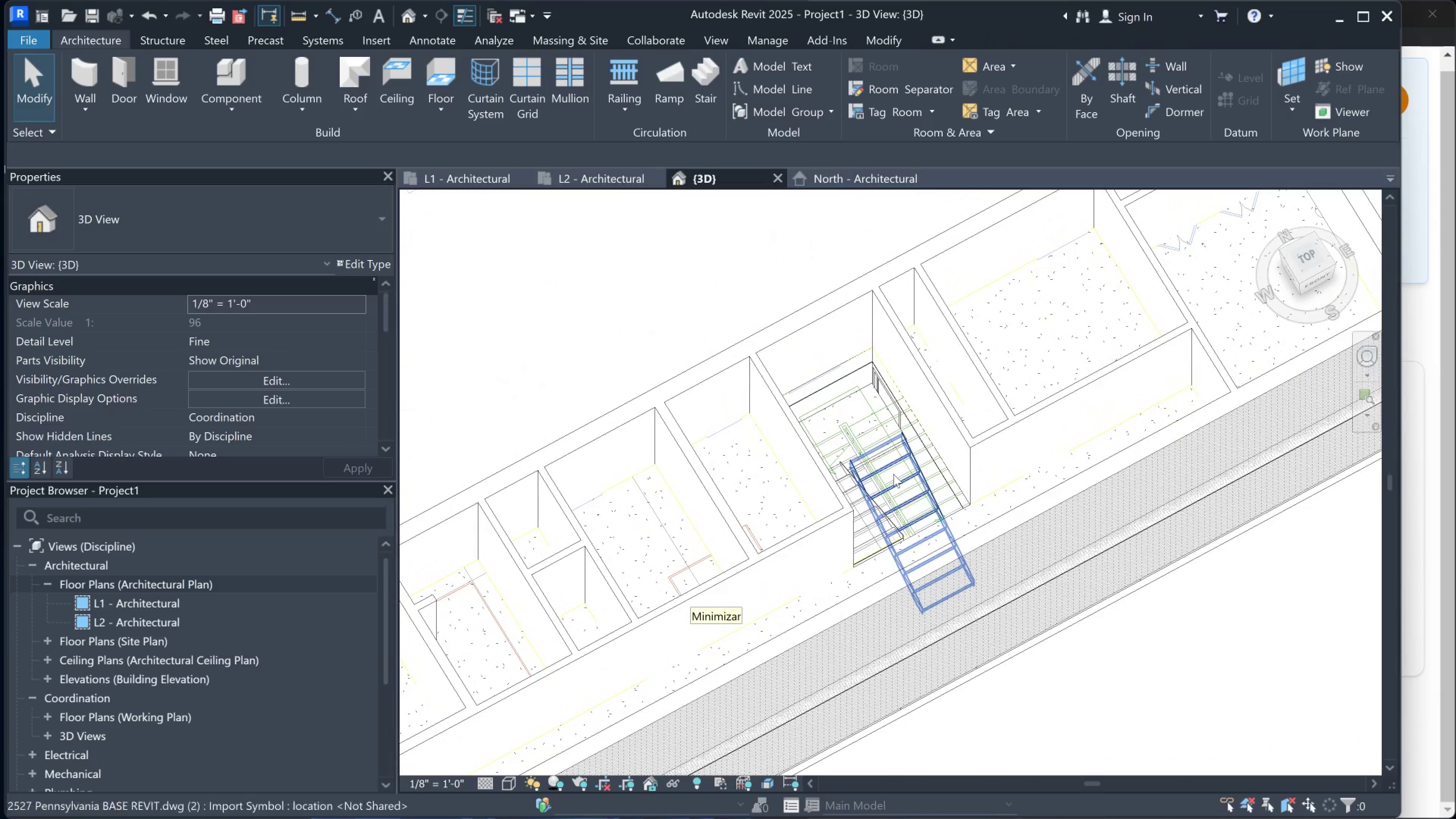 
scroll: coordinate [876, 468], scroll_direction: down, amount: 7.0
 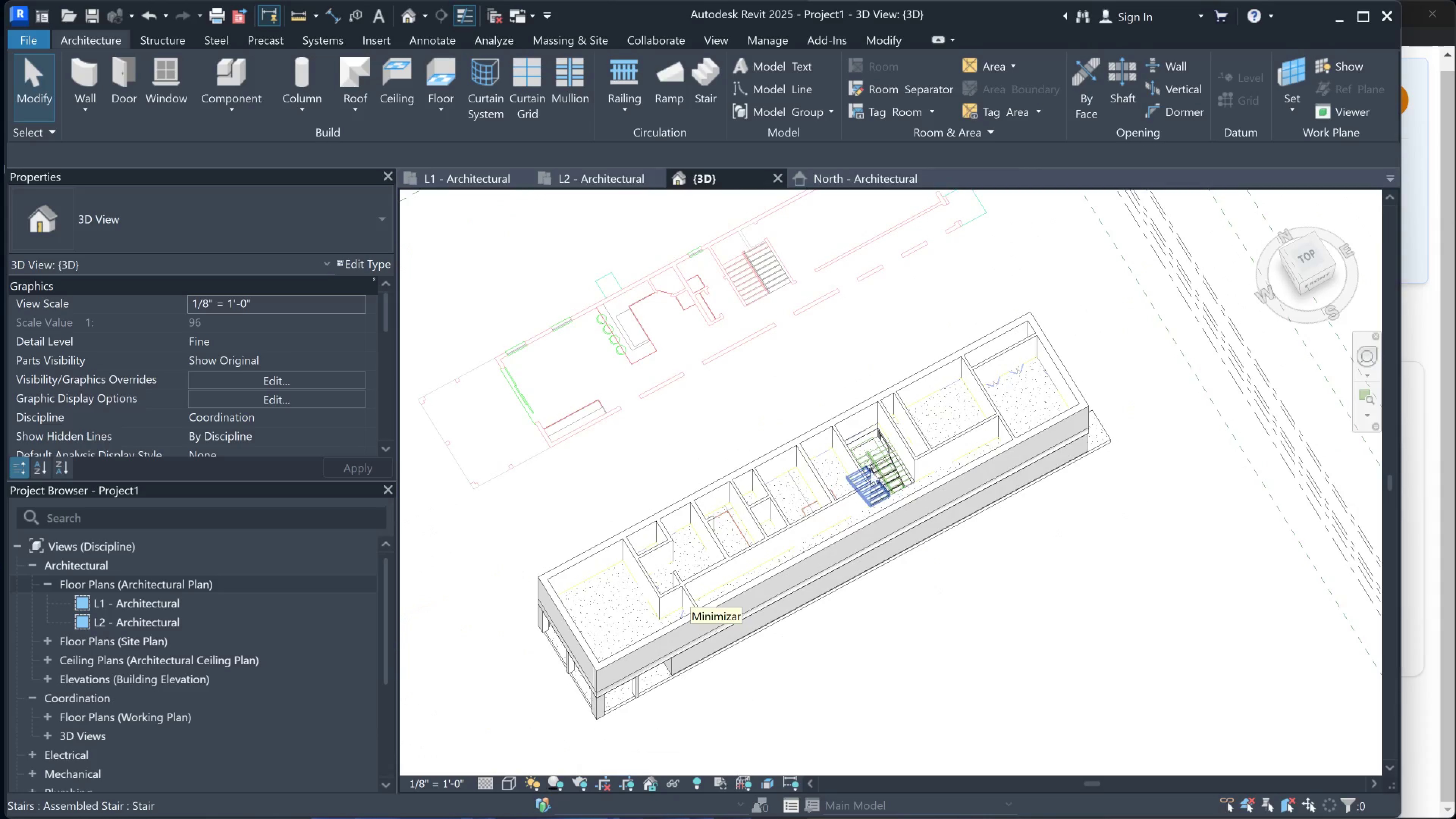 
hold_key(key=ShiftLeft, duration=1.53)
 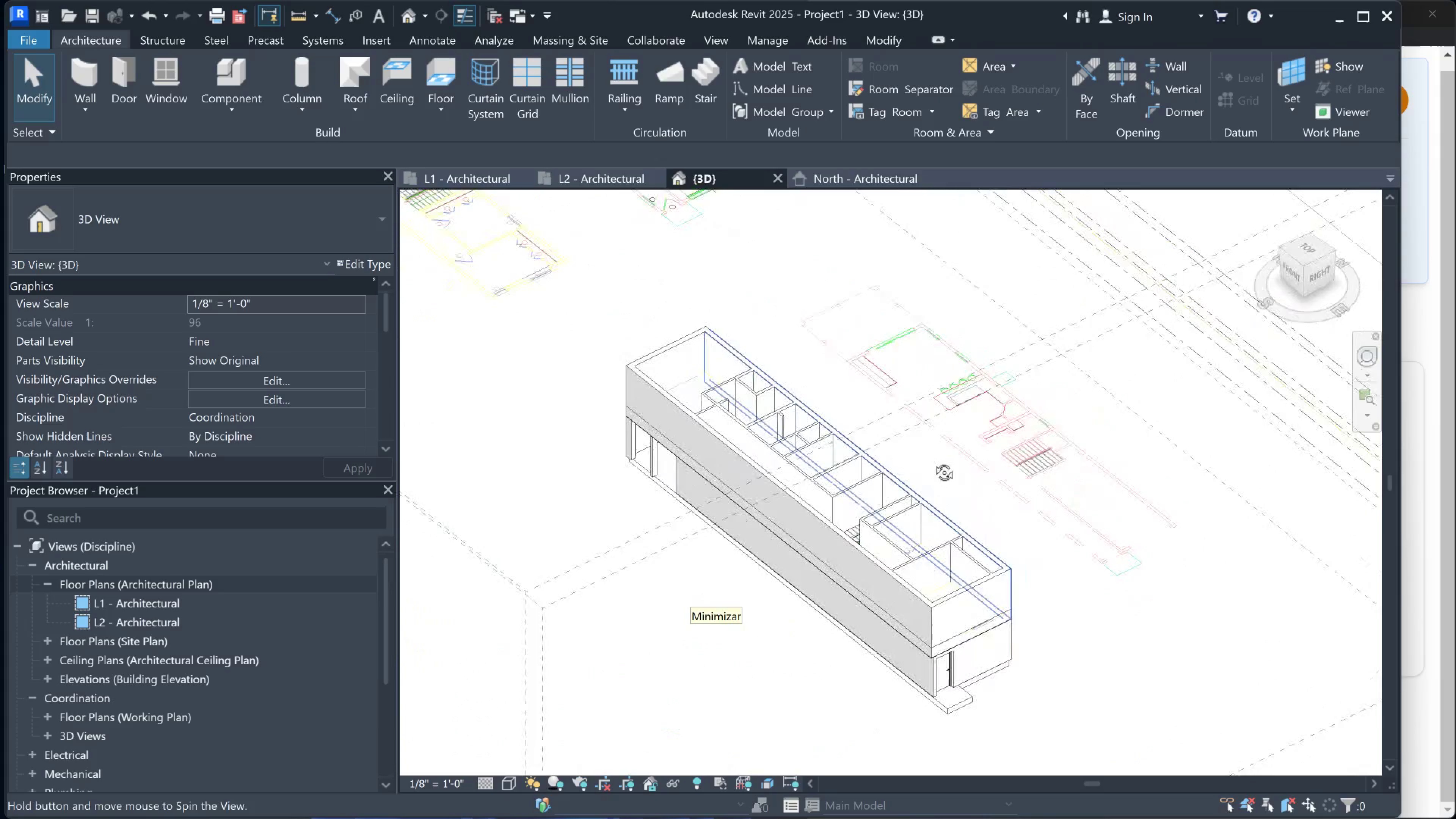 
scroll: coordinate [852, 491], scroll_direction: down, amount: 1.0
 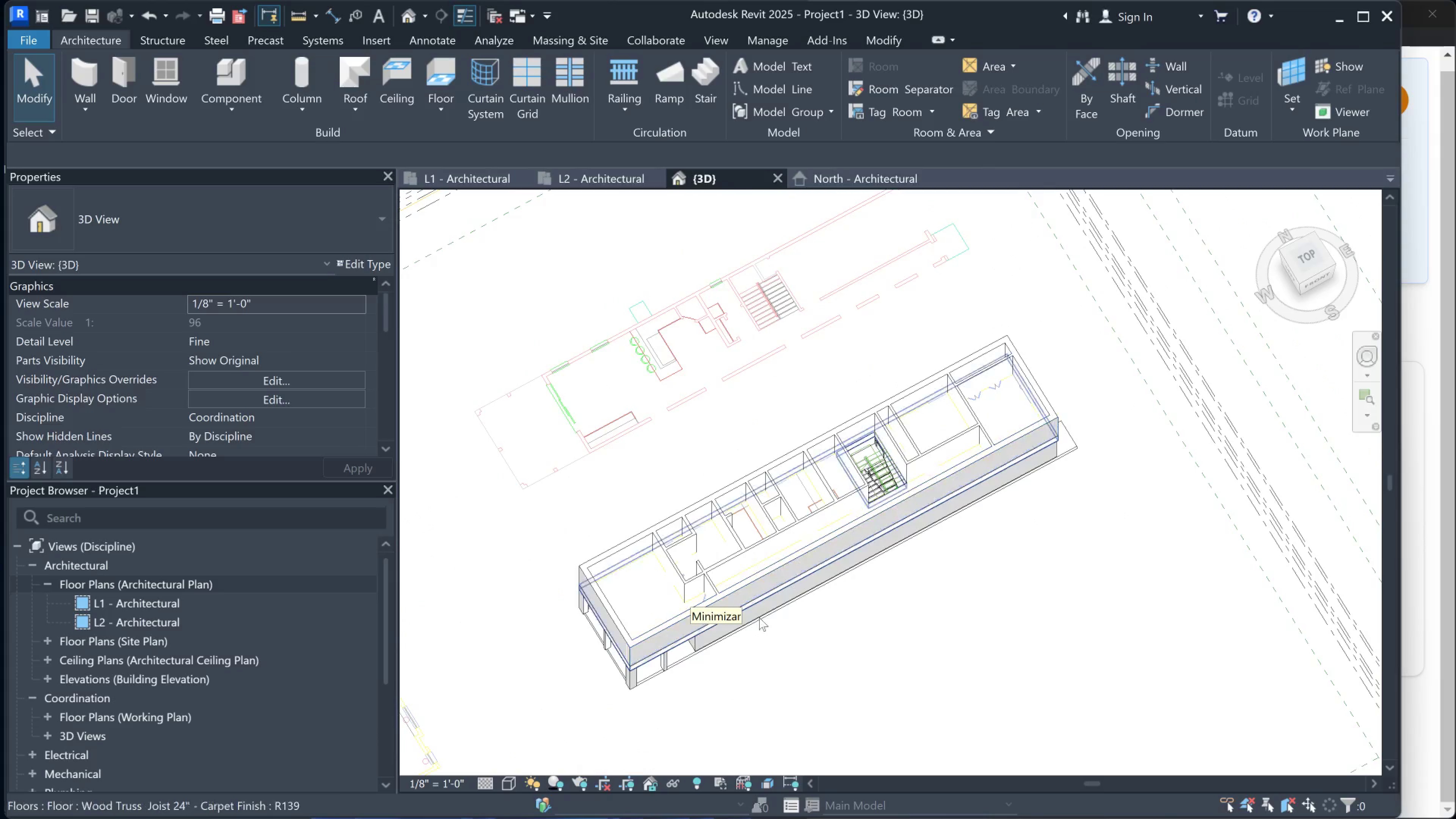 
hold_key(key=ShiftLeft, duration=0.56)
 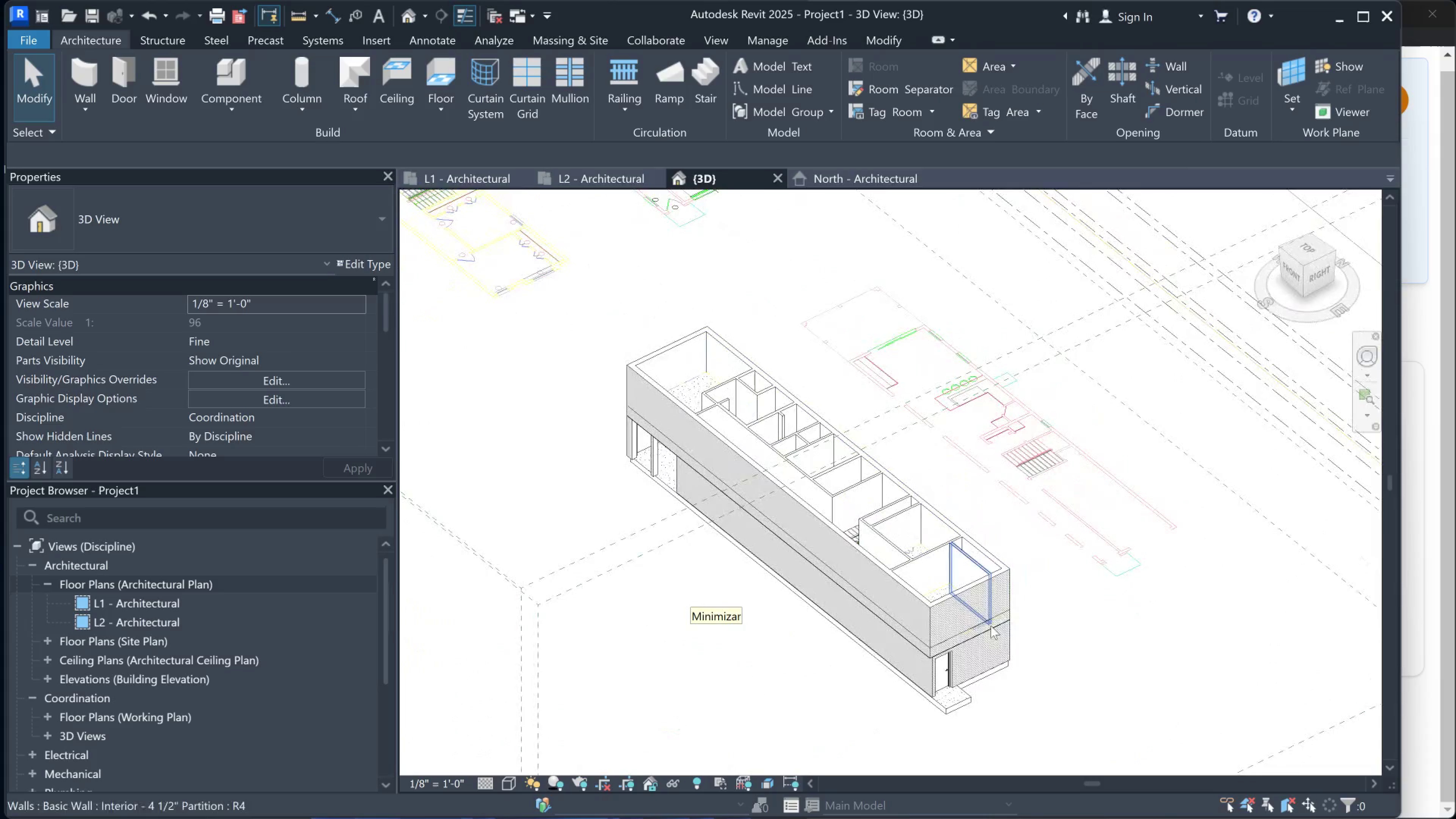 
hold_key(key=ShiftLeft, duration=0.38)
 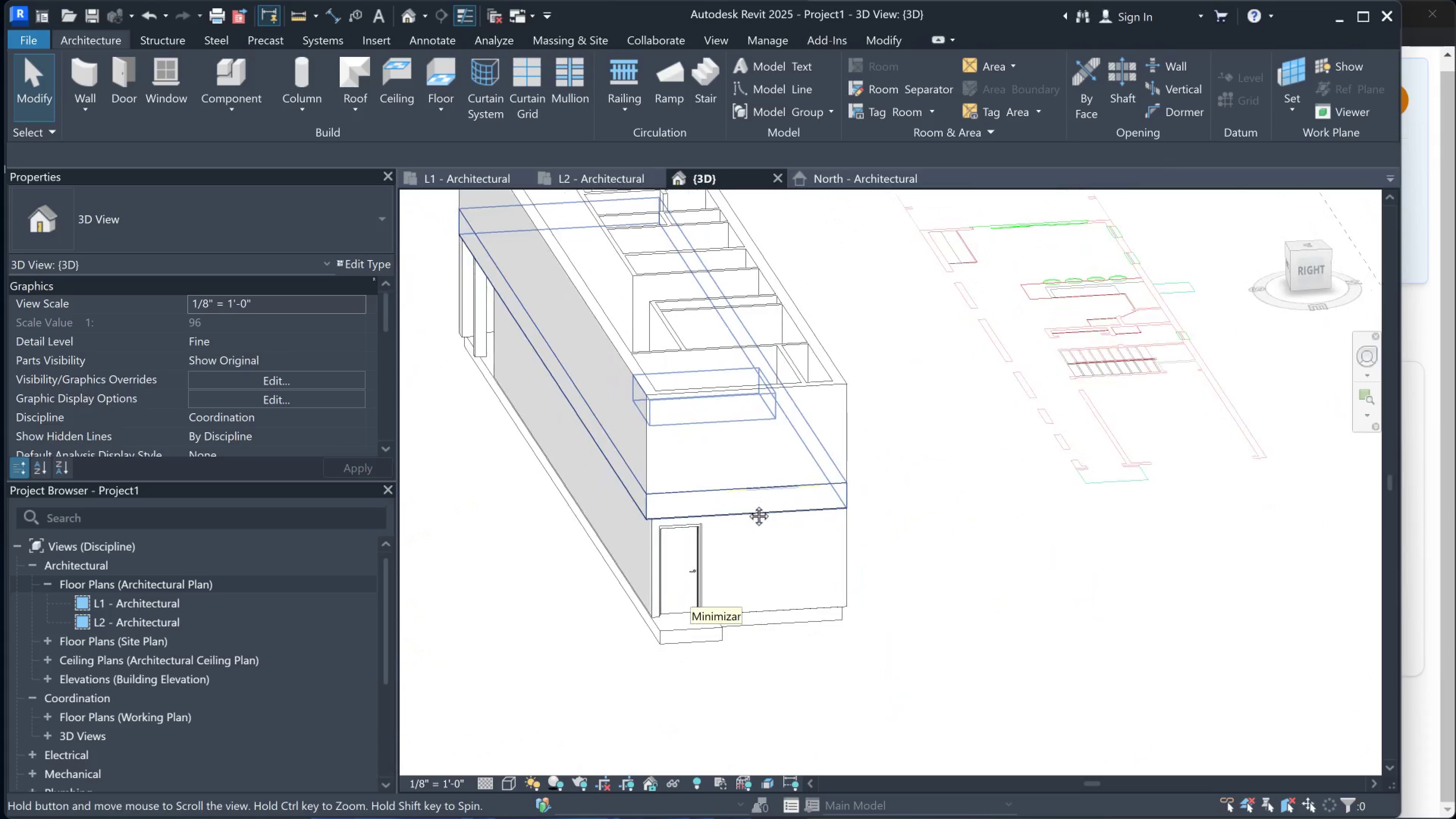 
scroll: coordinate [980, 631], scroll_direction: up, amount: 5.0
 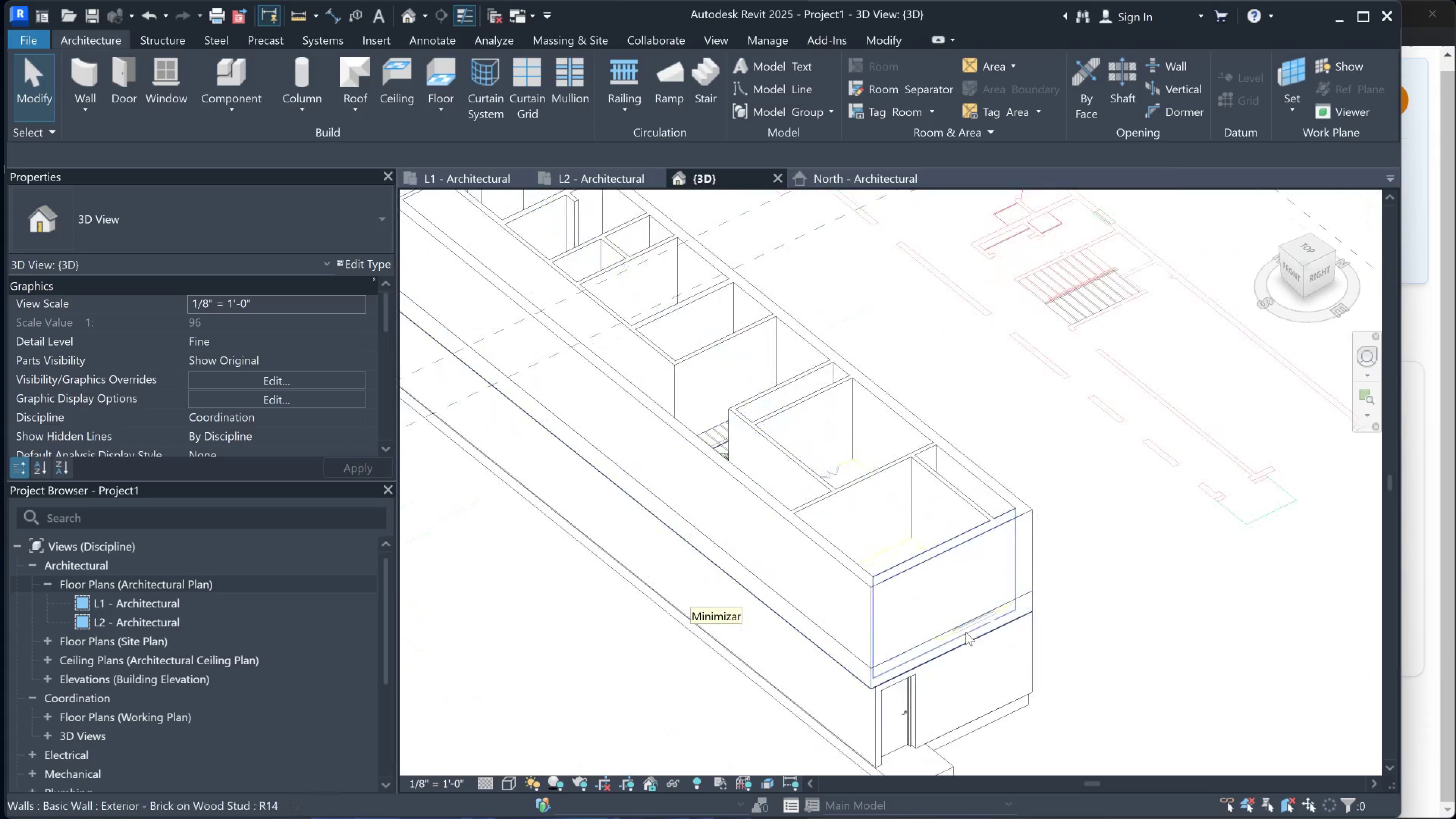 
hold_key(key=ShiftLeft, duration=0.42)
 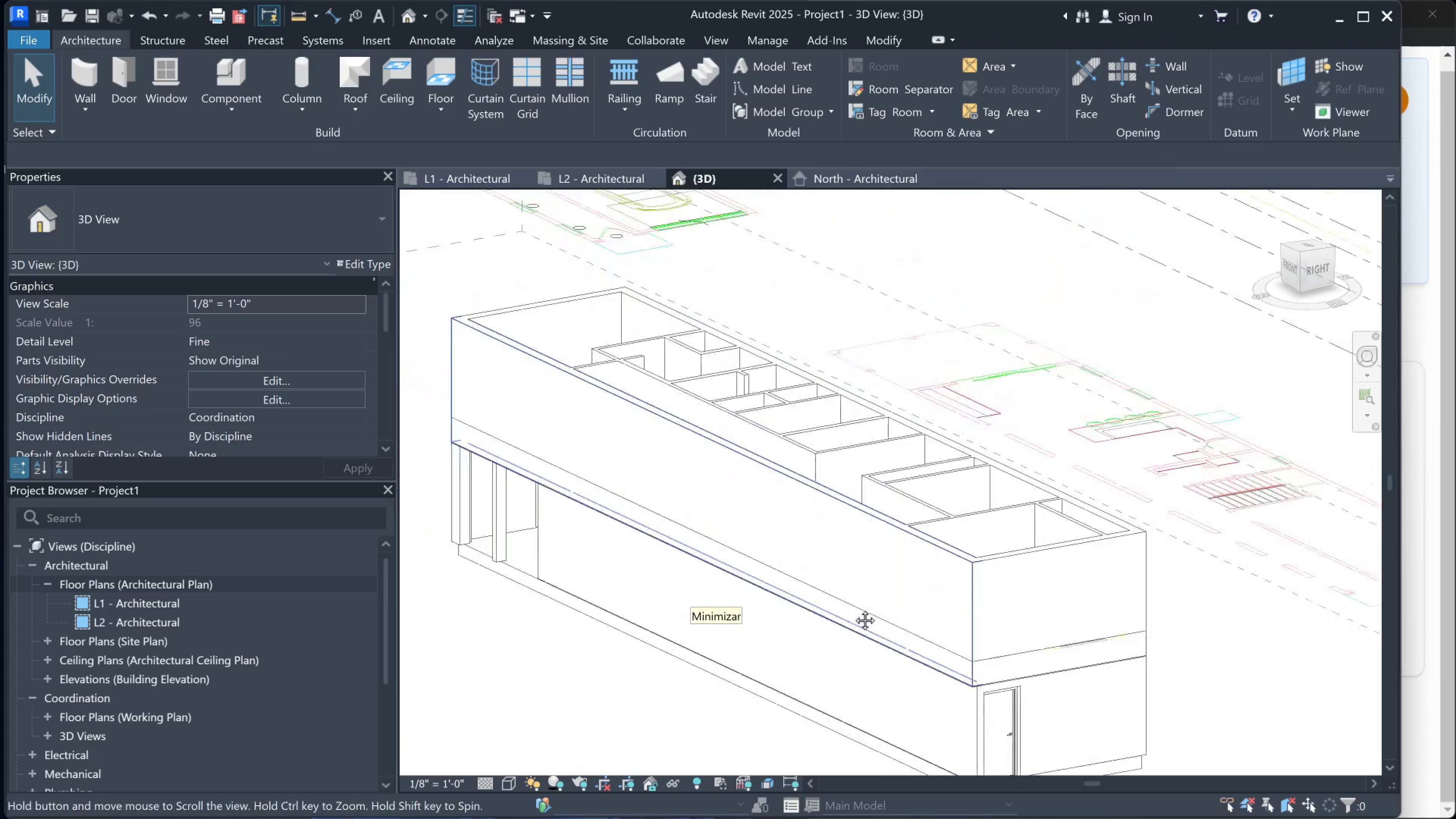 
hold_key(key=ShiftLeft, duration=1.33)
 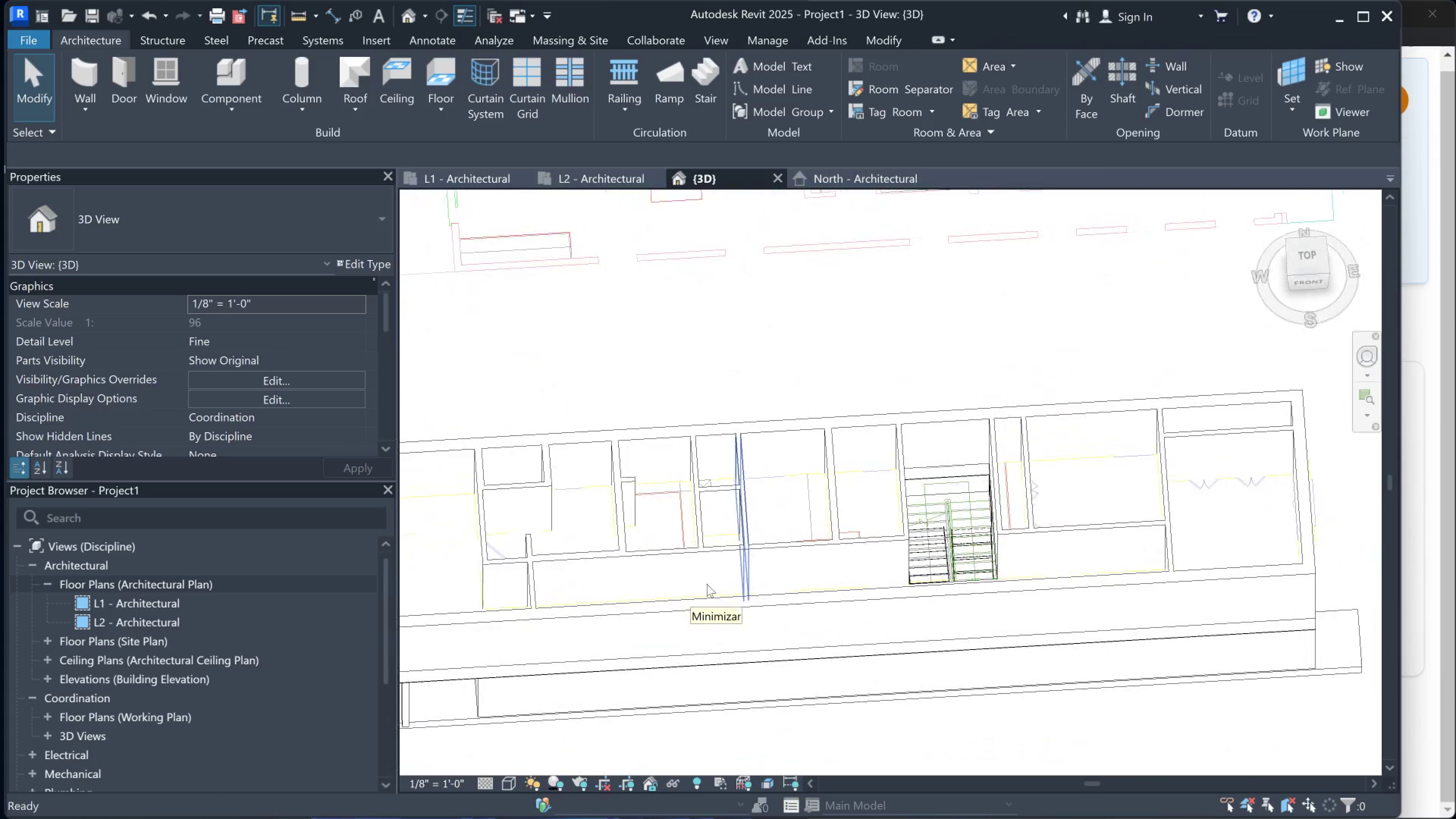 
hold_key(key=ShiftLeft, duration=0.36)
 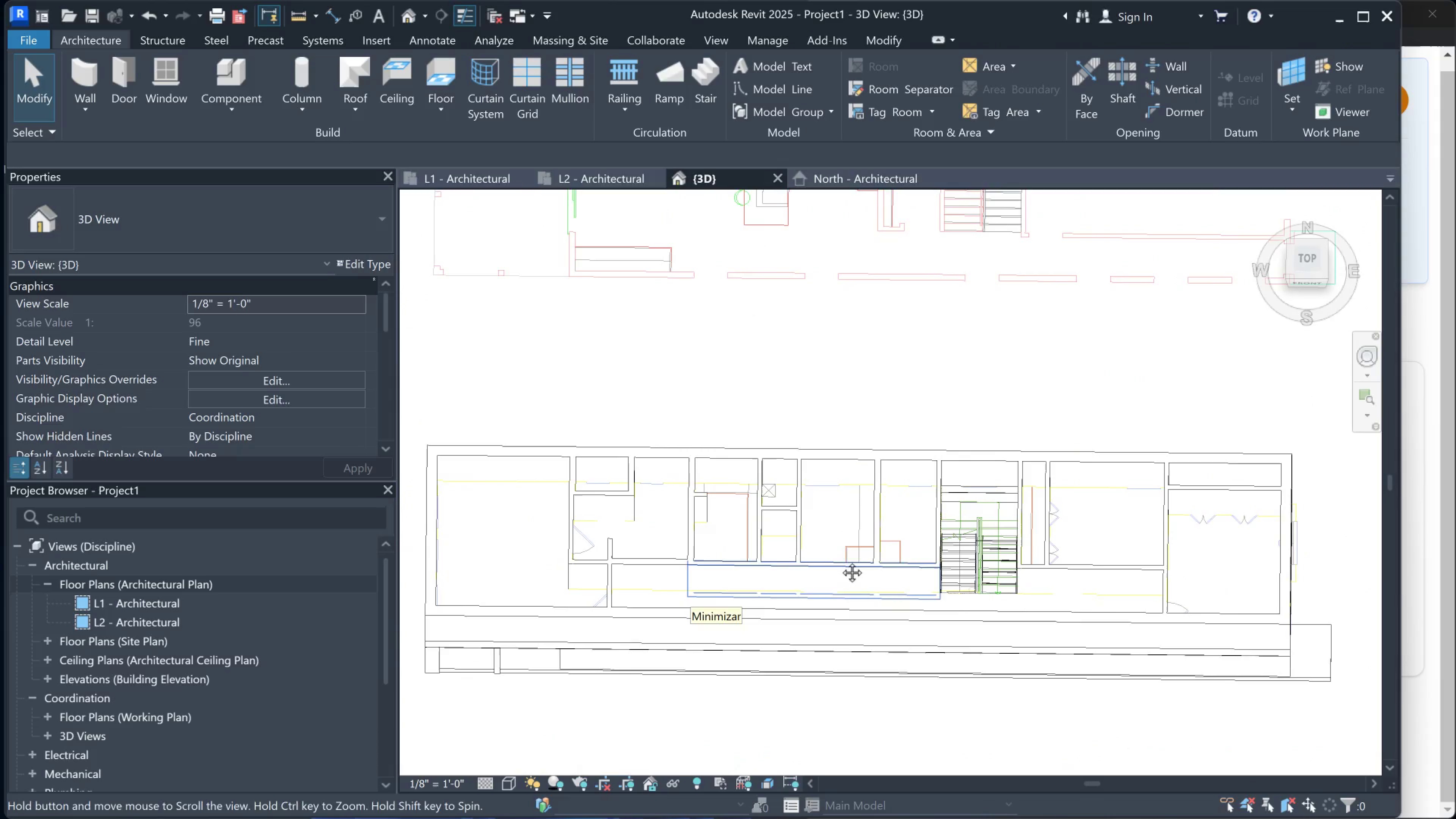 
scroll: coordinate [722, 577], scroll_direction: down, amount: 1.0
 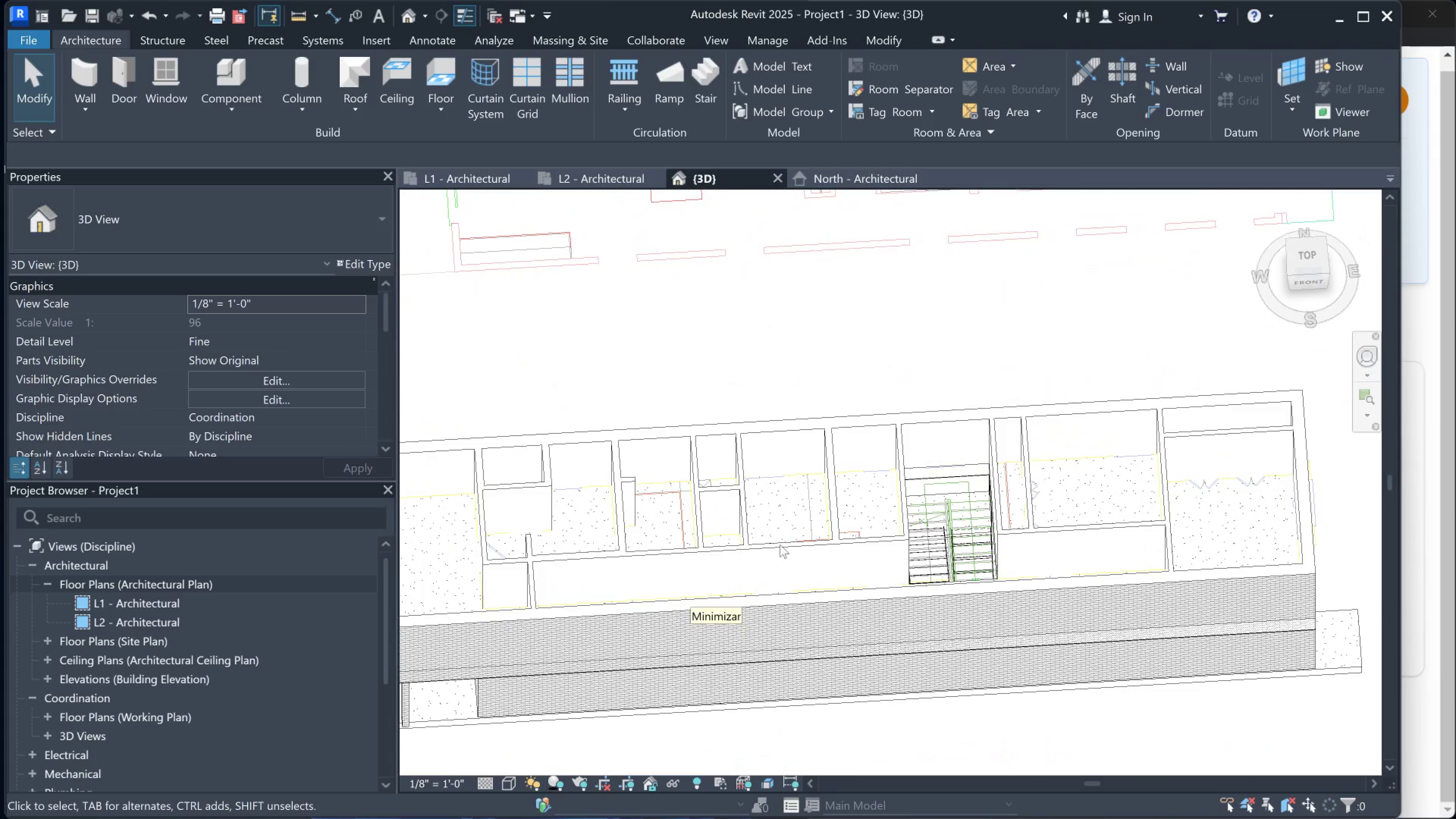 
scroll: coordinate [839, 561], scroll_direction: up, amount: 1.0
 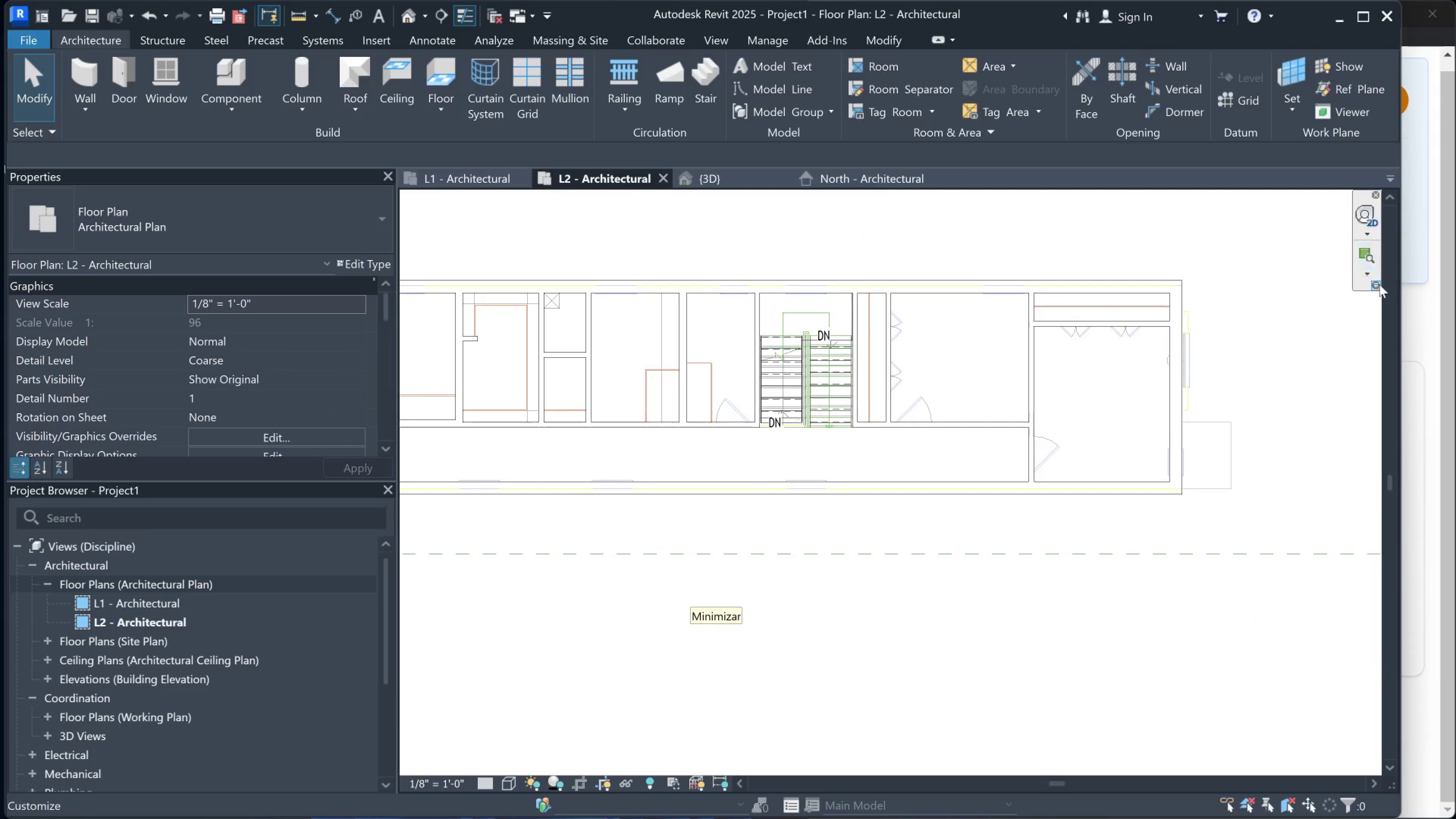 
left_click([1414, 310])